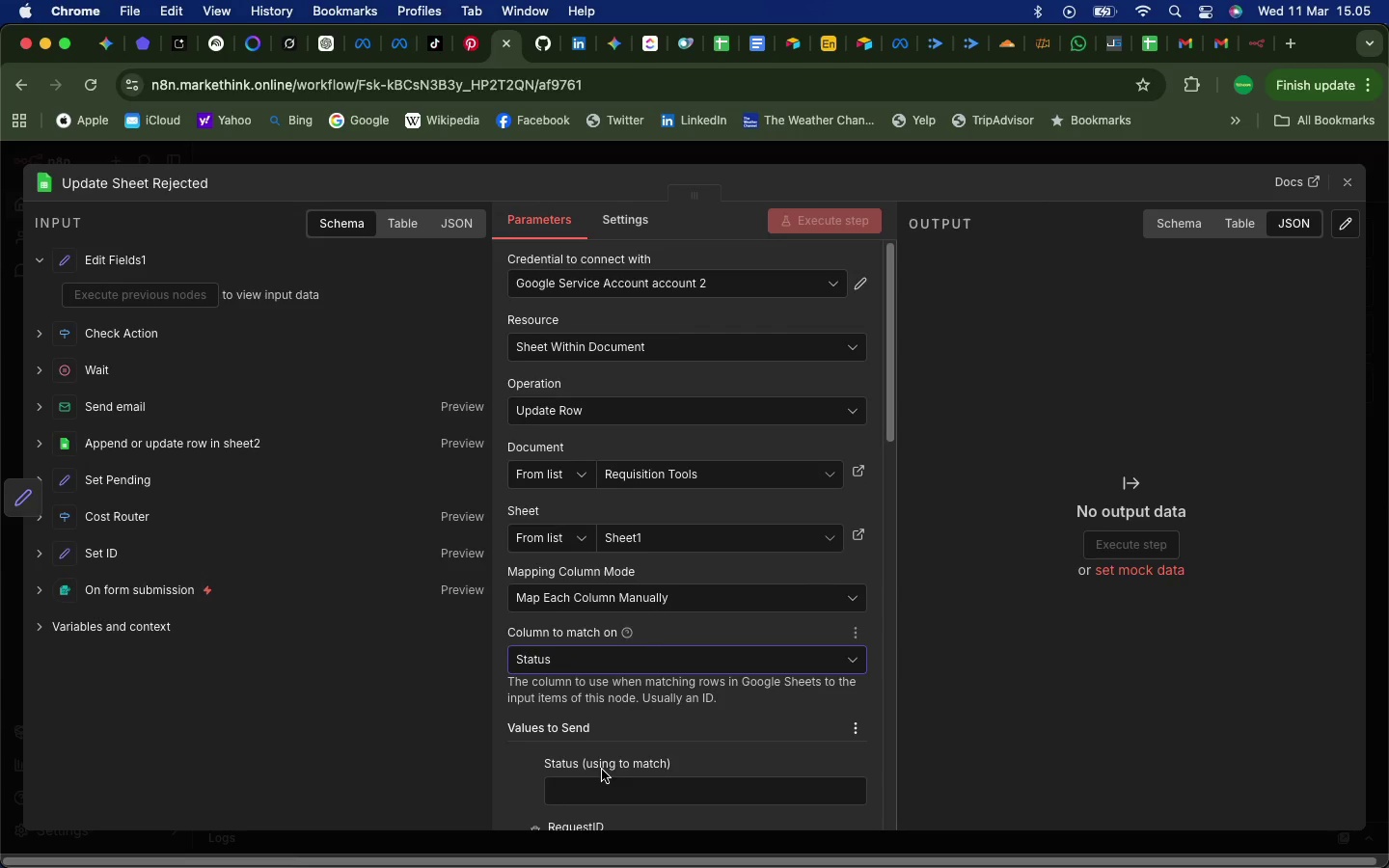 
scroll: coordinate [607, 792], scroll_direction: down, amount: 10.0
 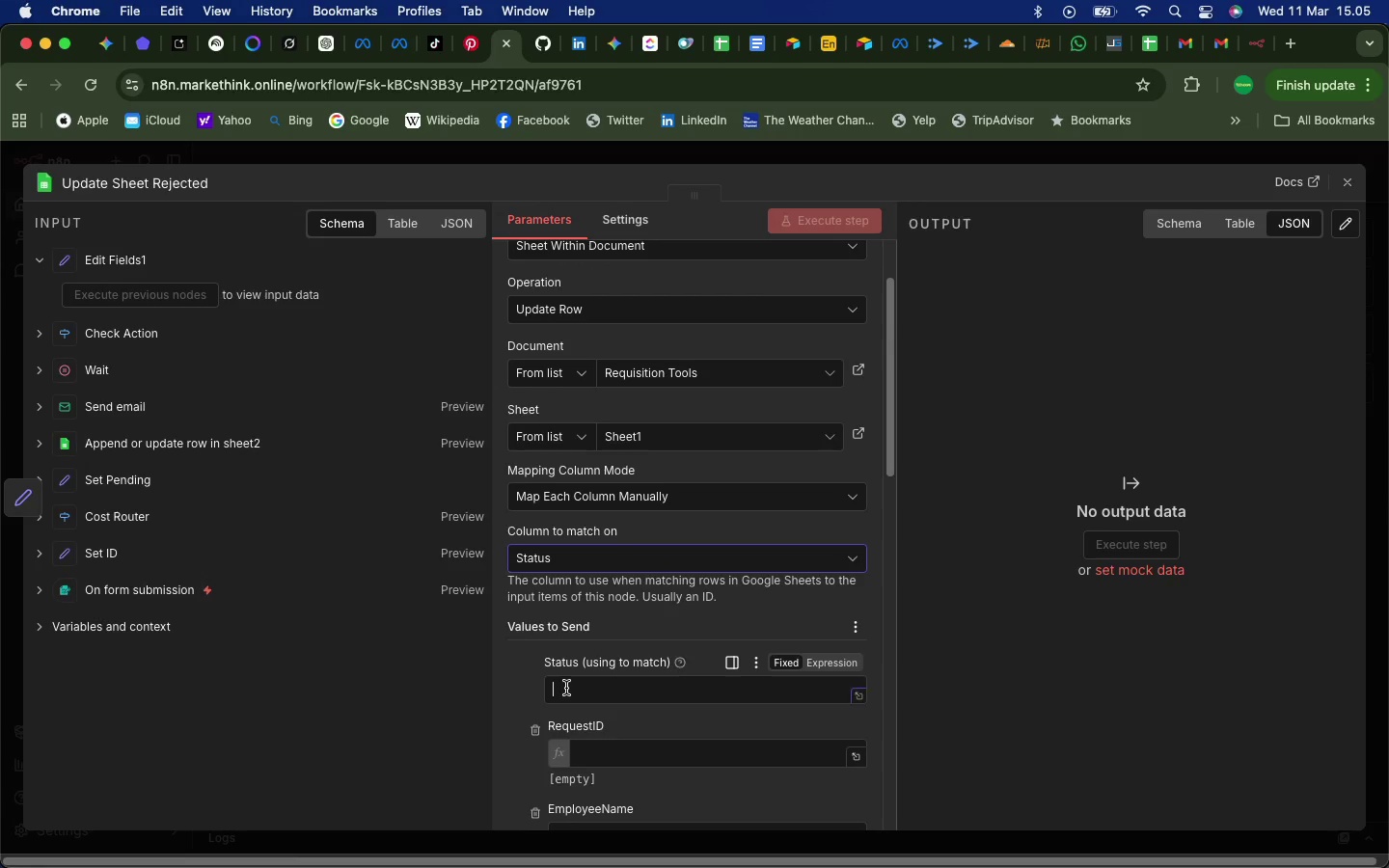 
left_click([566, 688])
 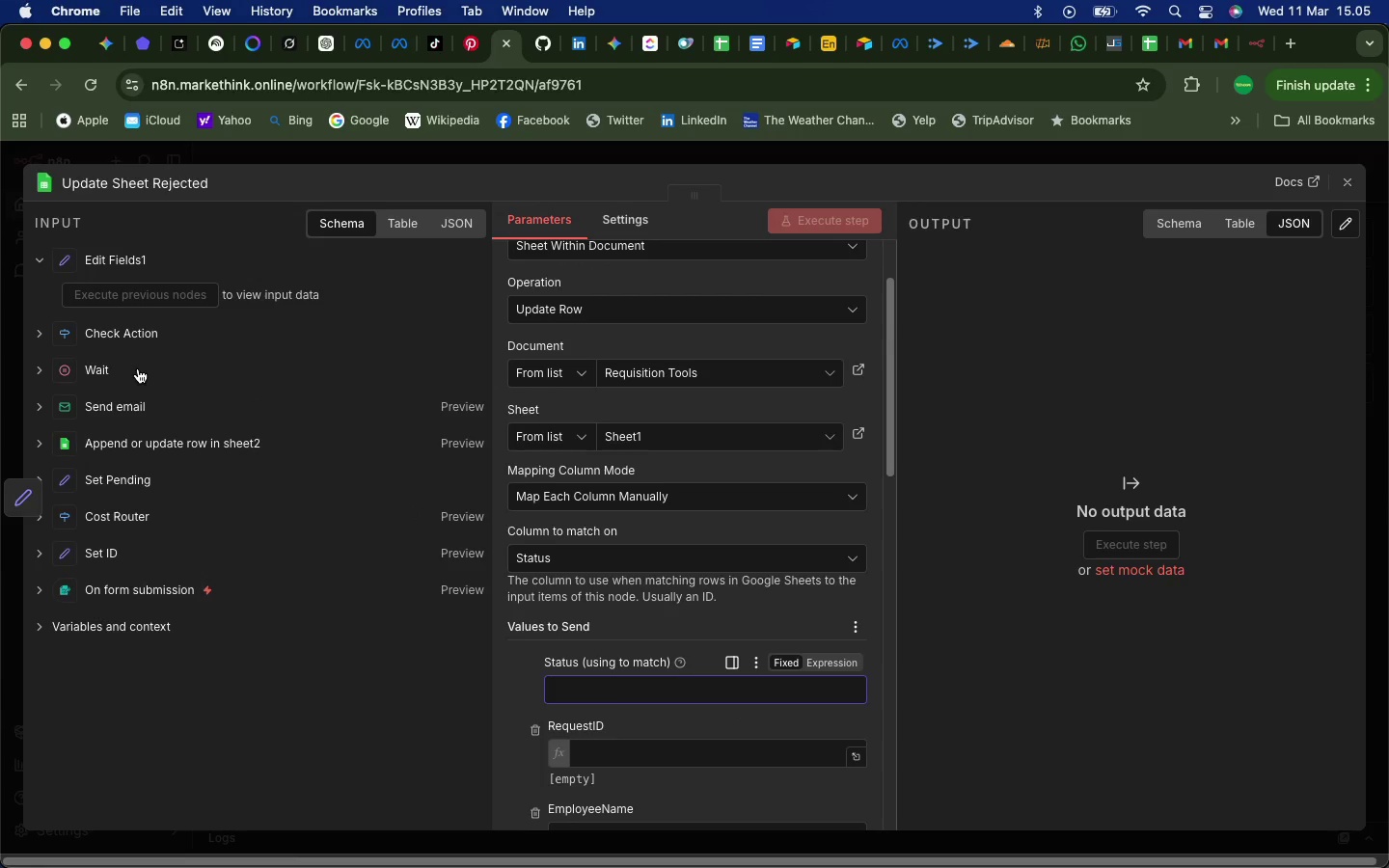 
left_click([39, 334])
 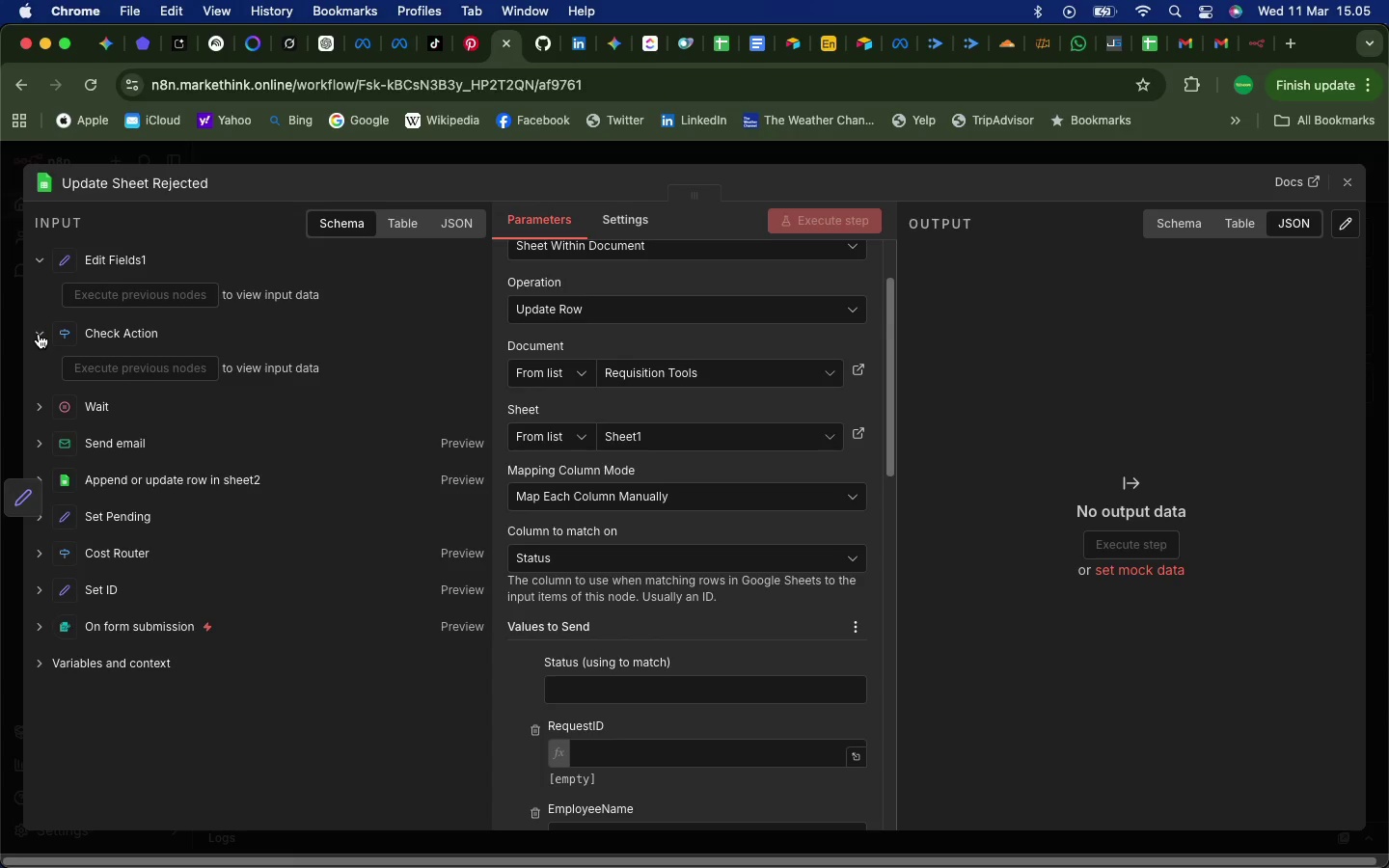 
left_click([39, 334])
 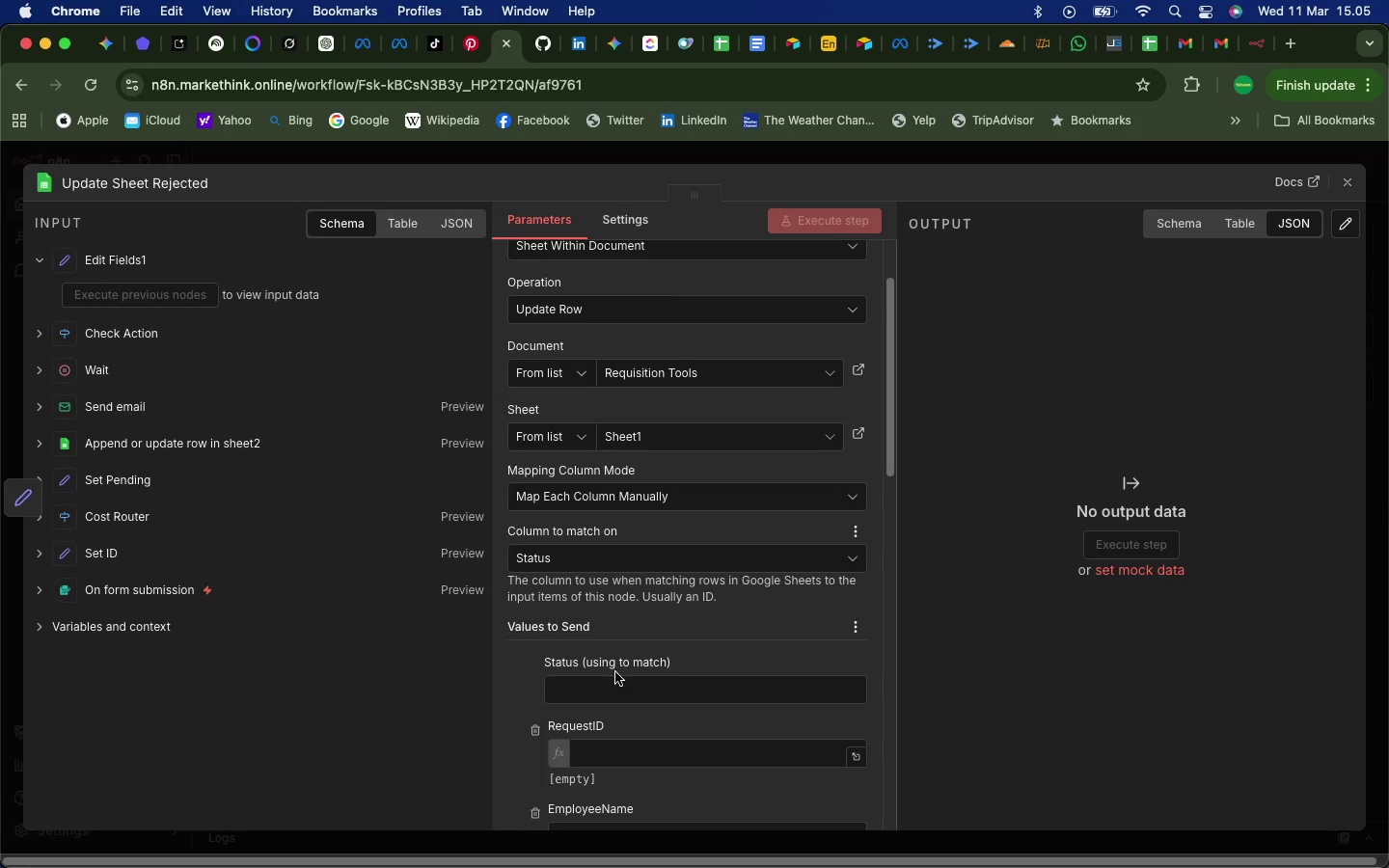 
left_click([576, 685])
 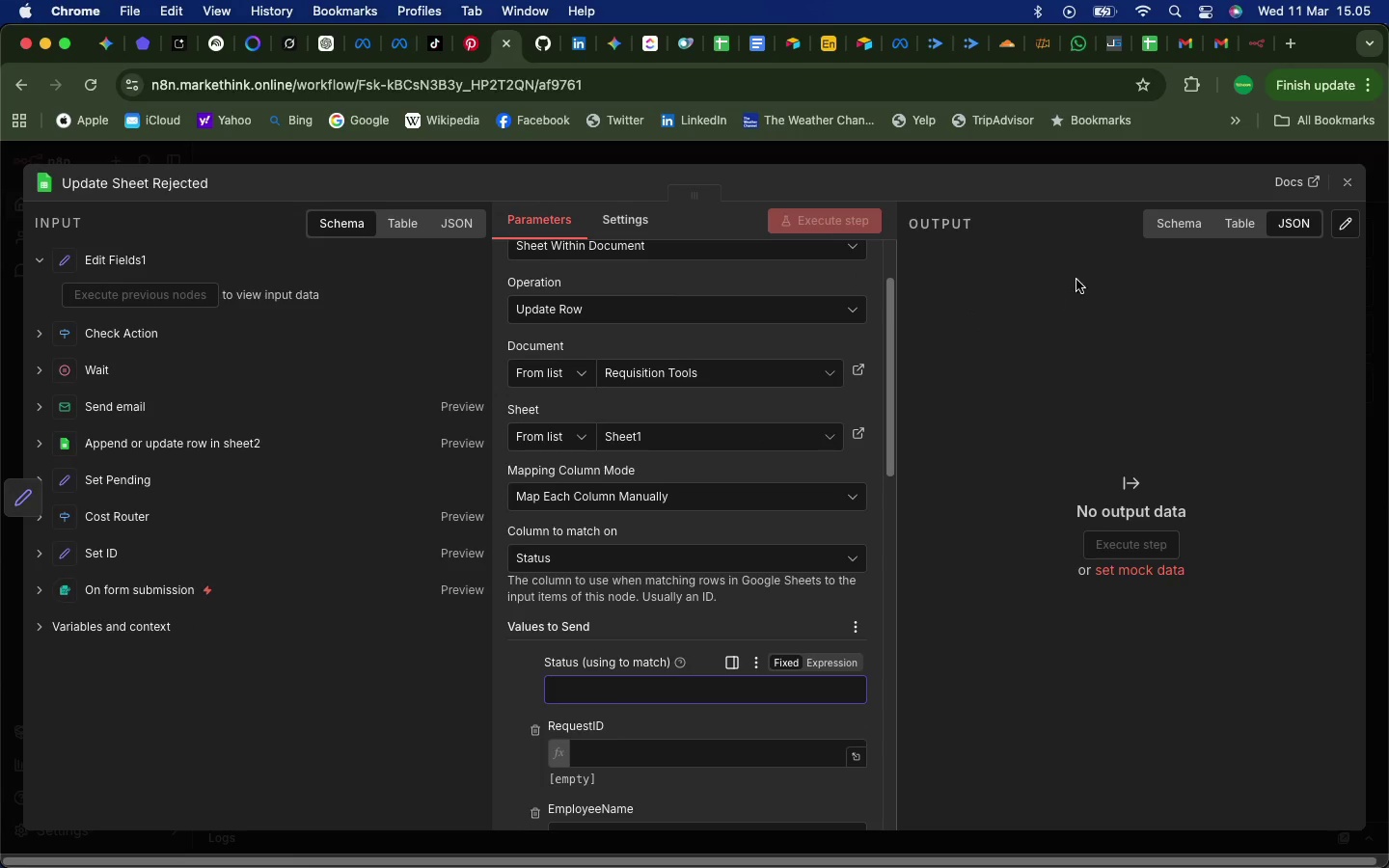 
wait(6.18)
 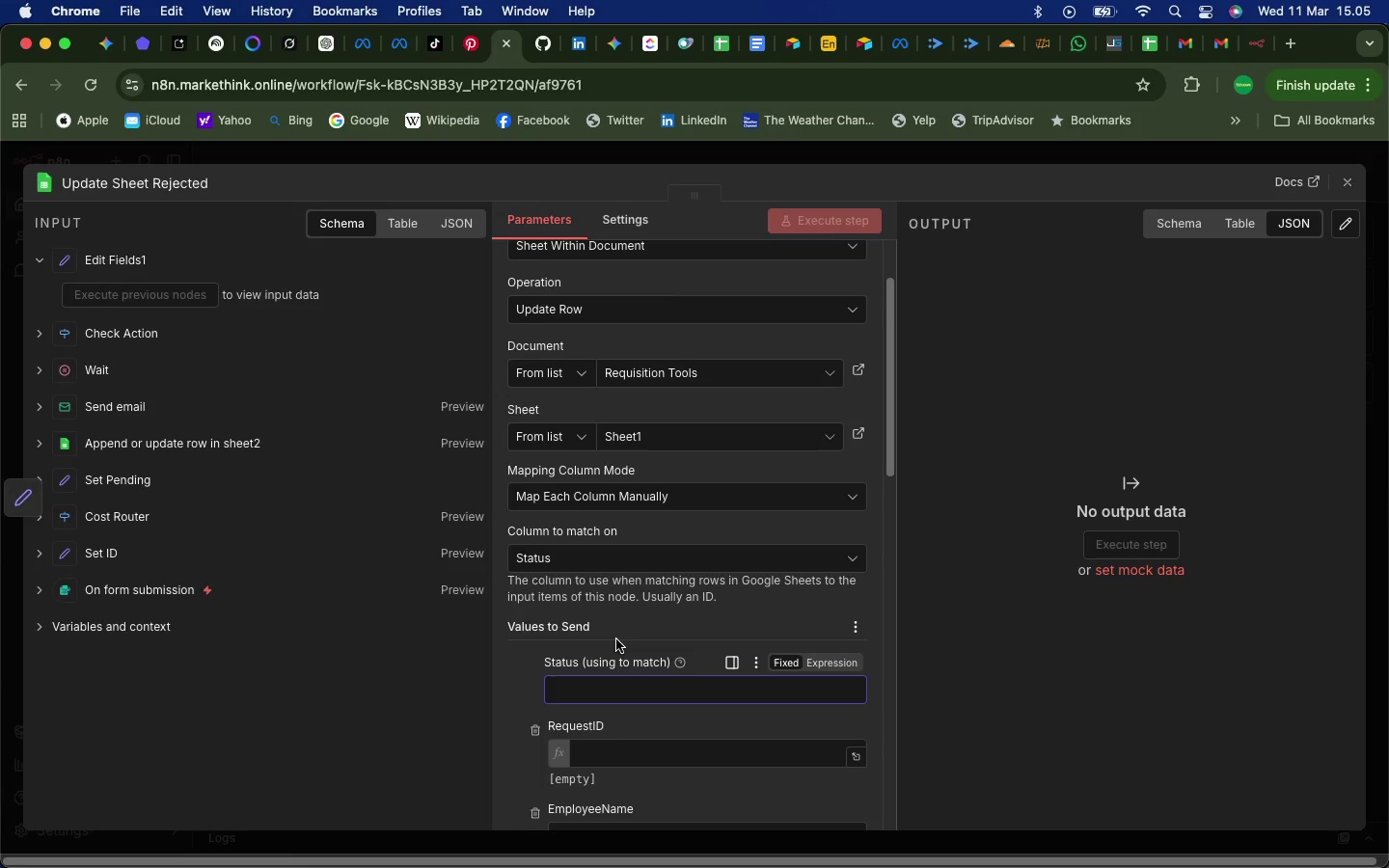 
left_click([1349, 177])
 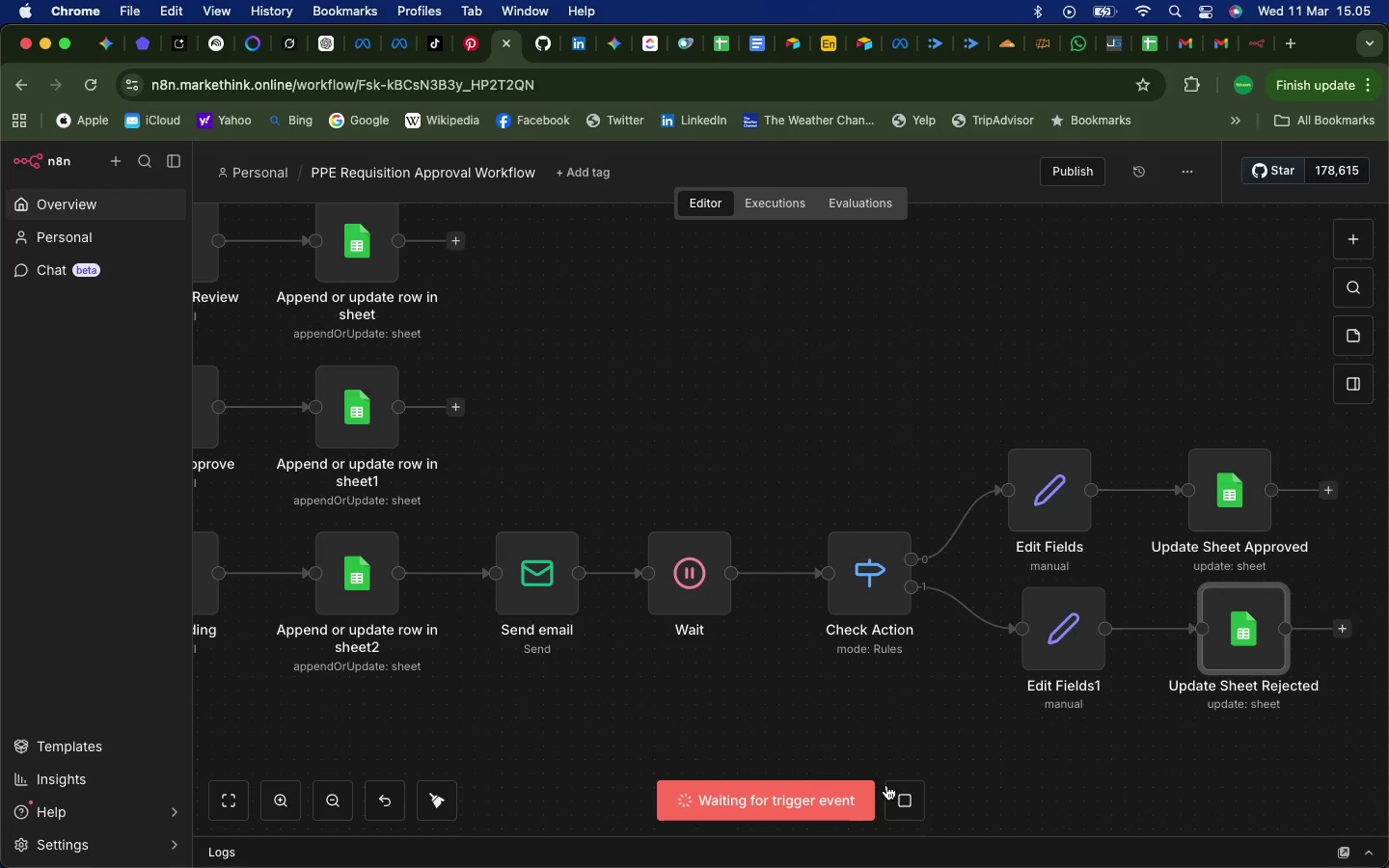 
left_click([897, 796])
 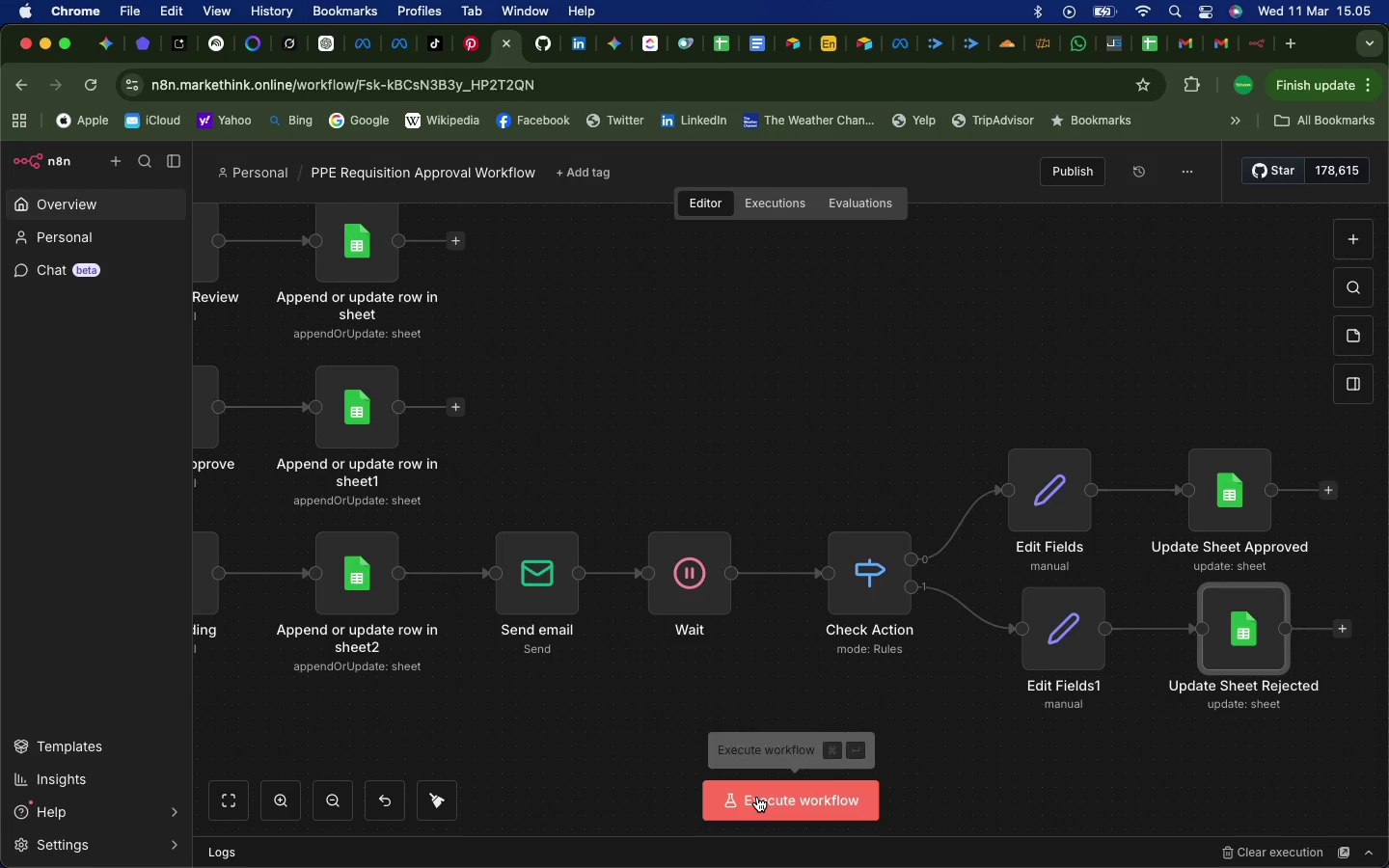 
left_click([757, 797])
 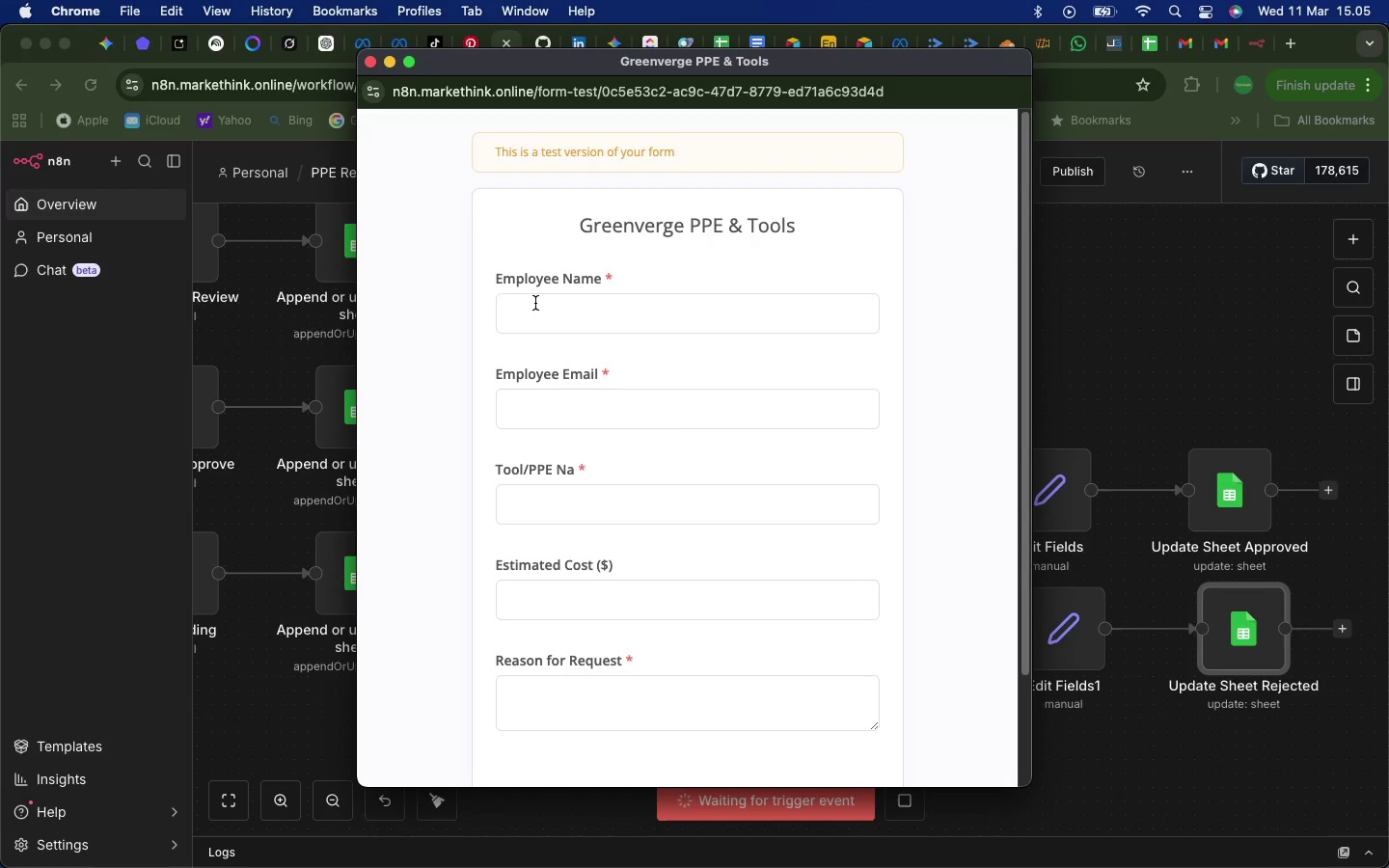 
left_click([532, 314])
 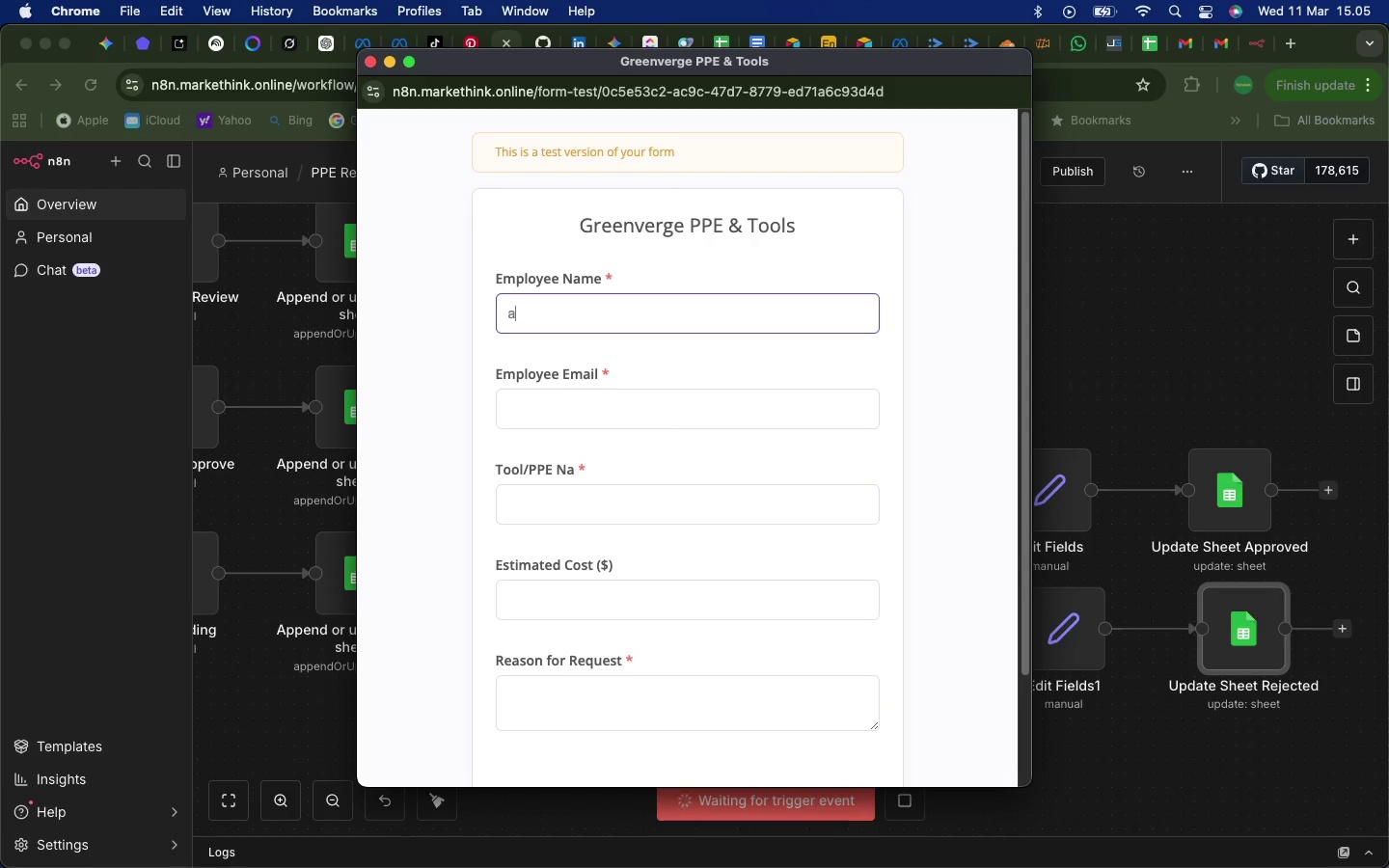 
type(akbar)
 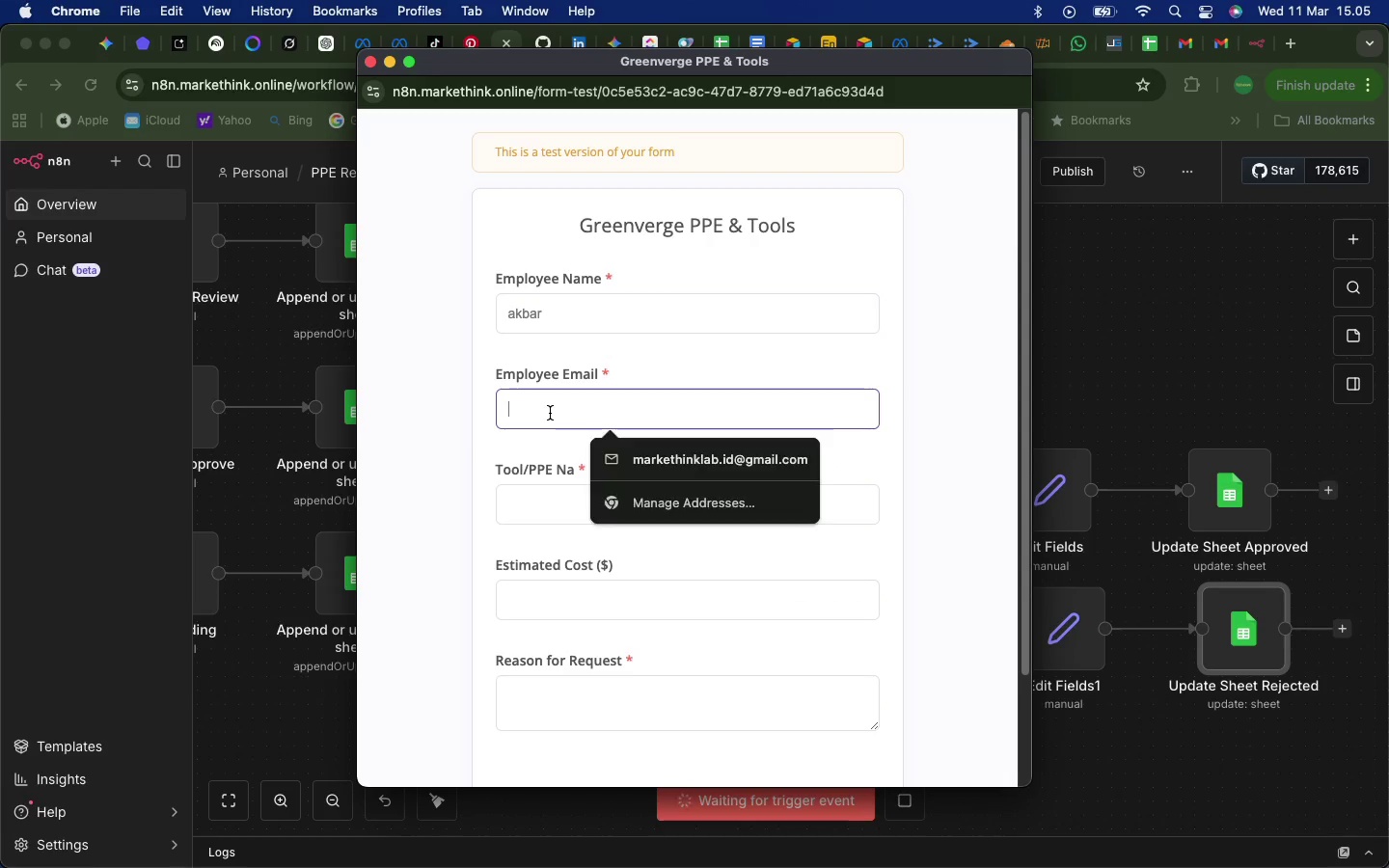 
left_click([550, 413])
 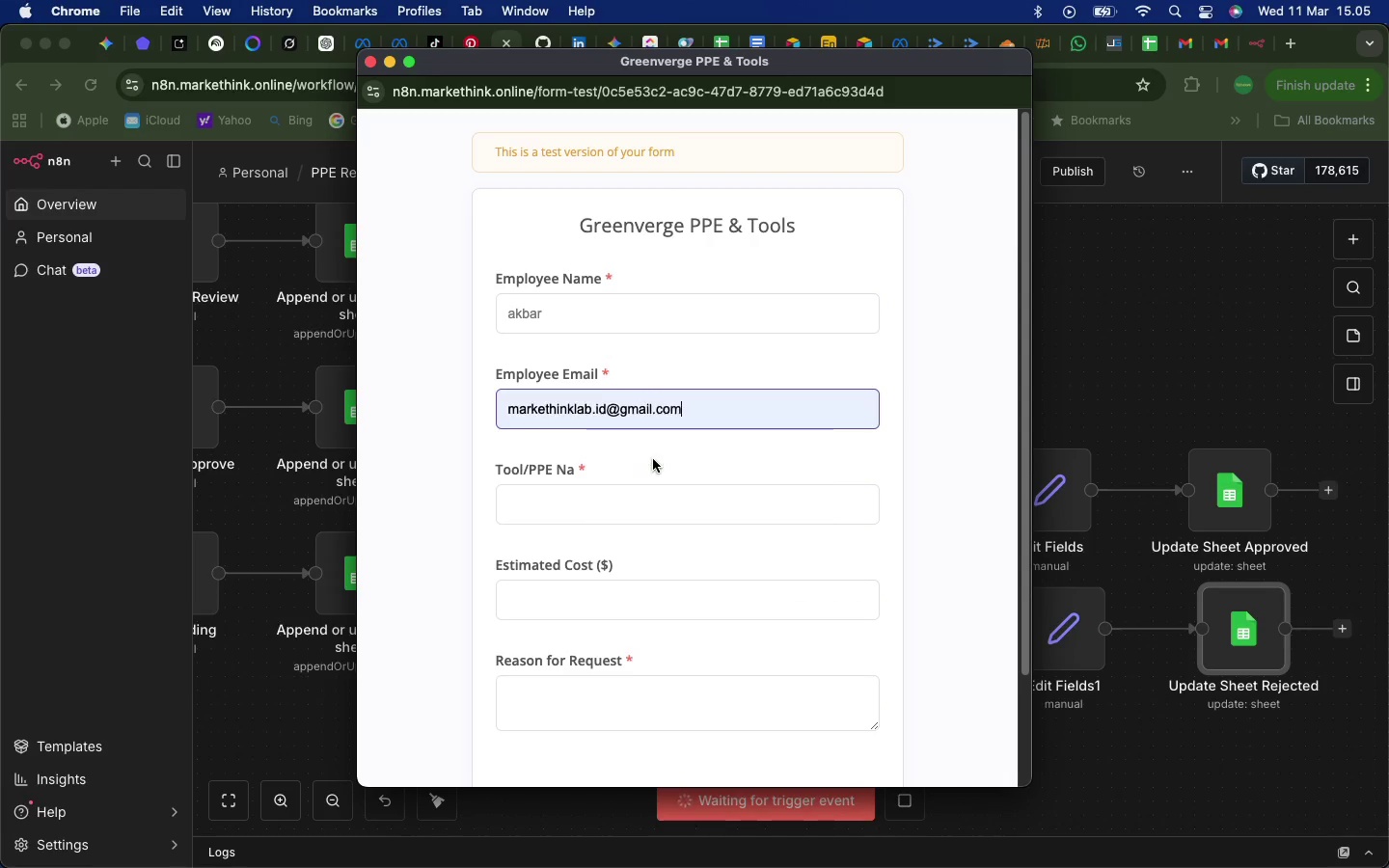 
left_click([653, 459])
 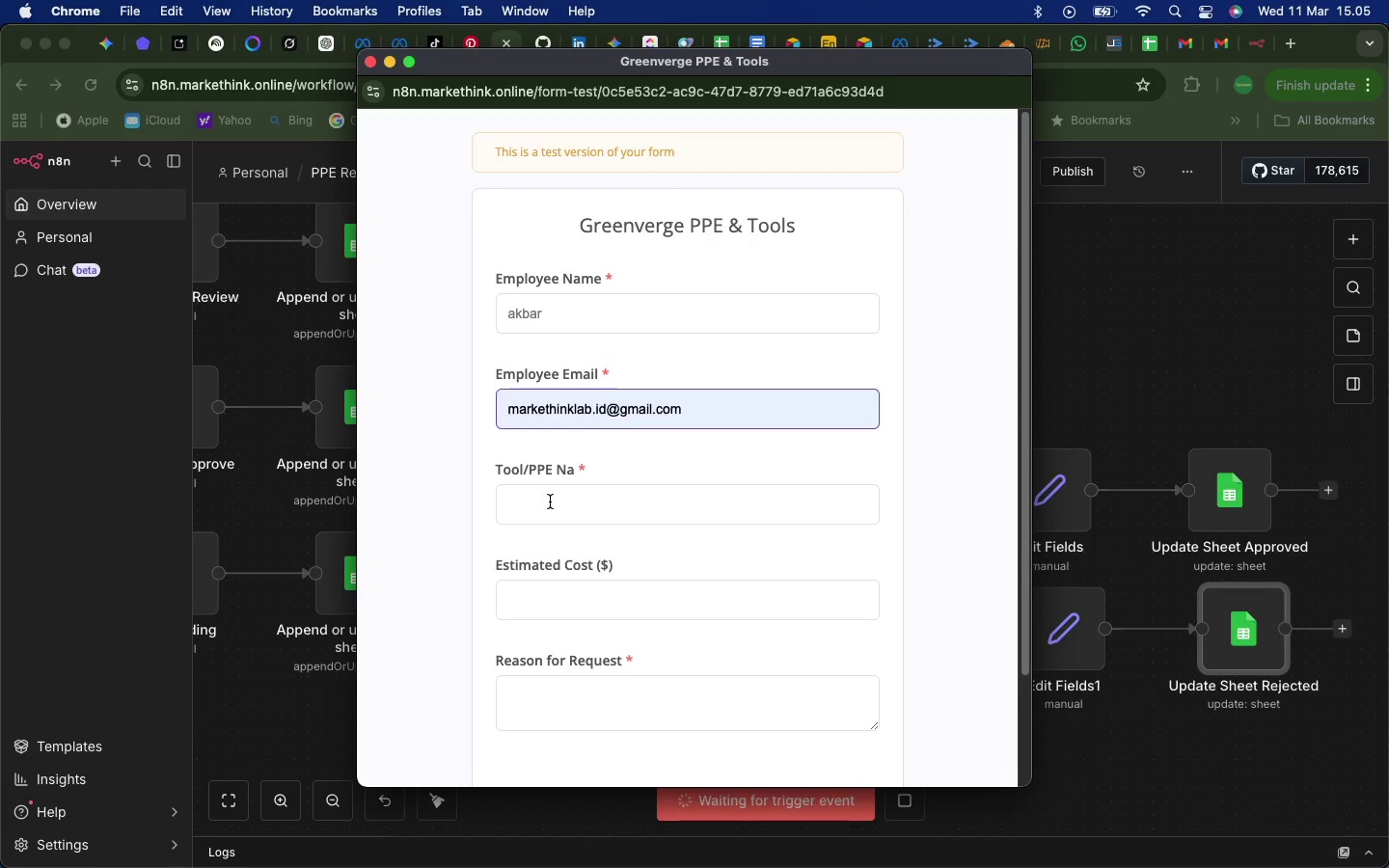 
left_click([550, 502])
 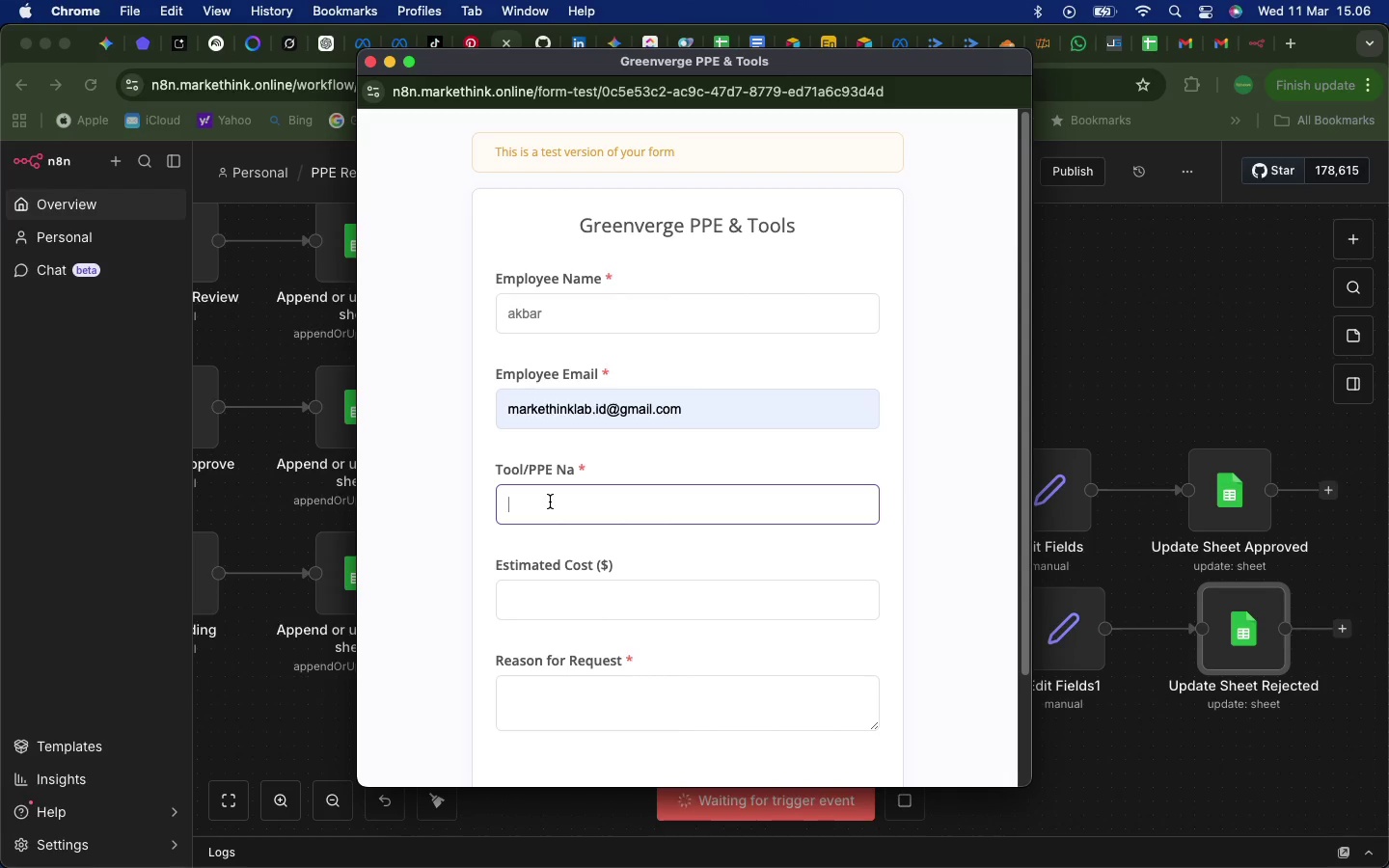 
type(Masks)
 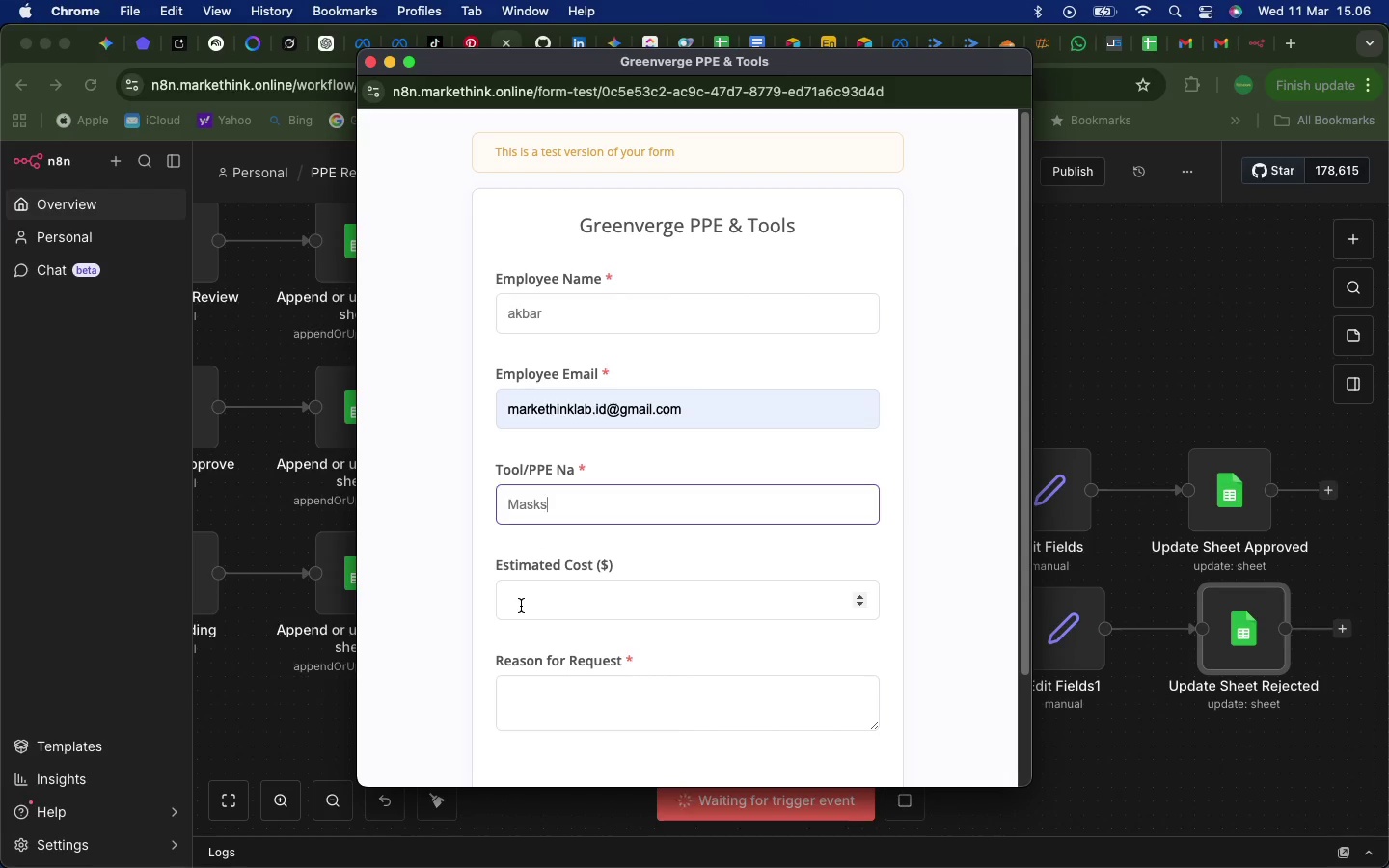 
left_click([521, 606])
 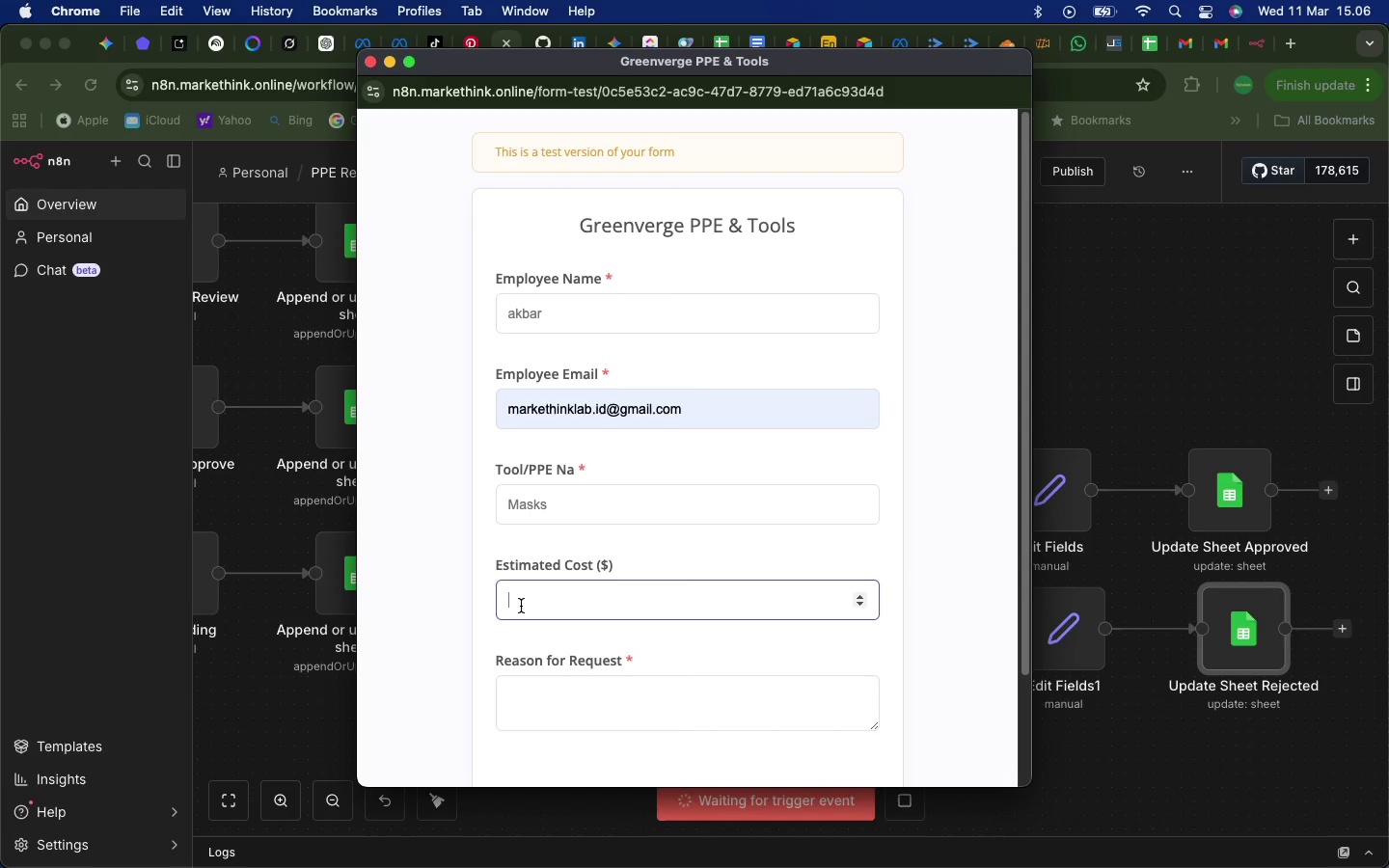 
type(150)
 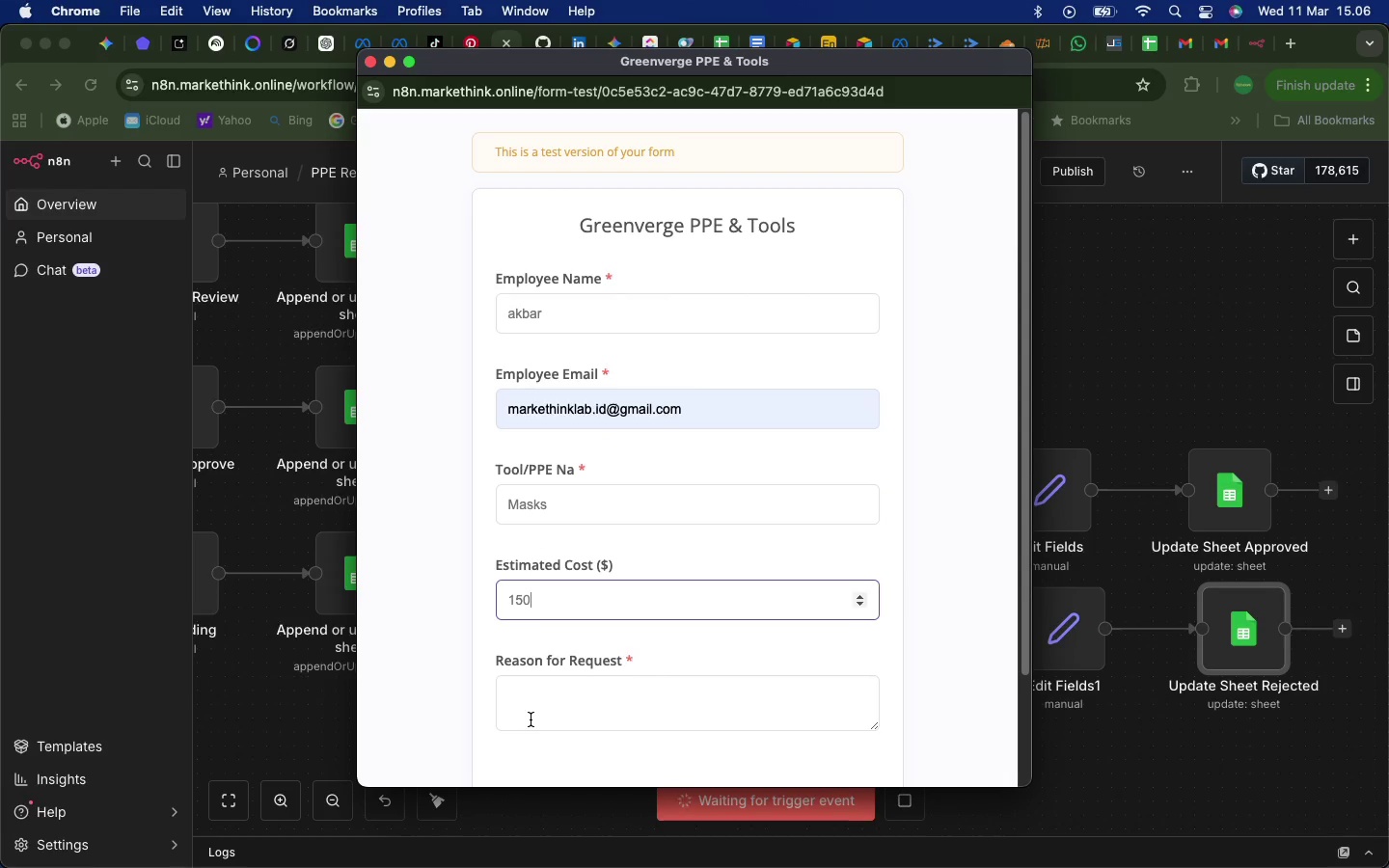 
left_click([531, 719])
 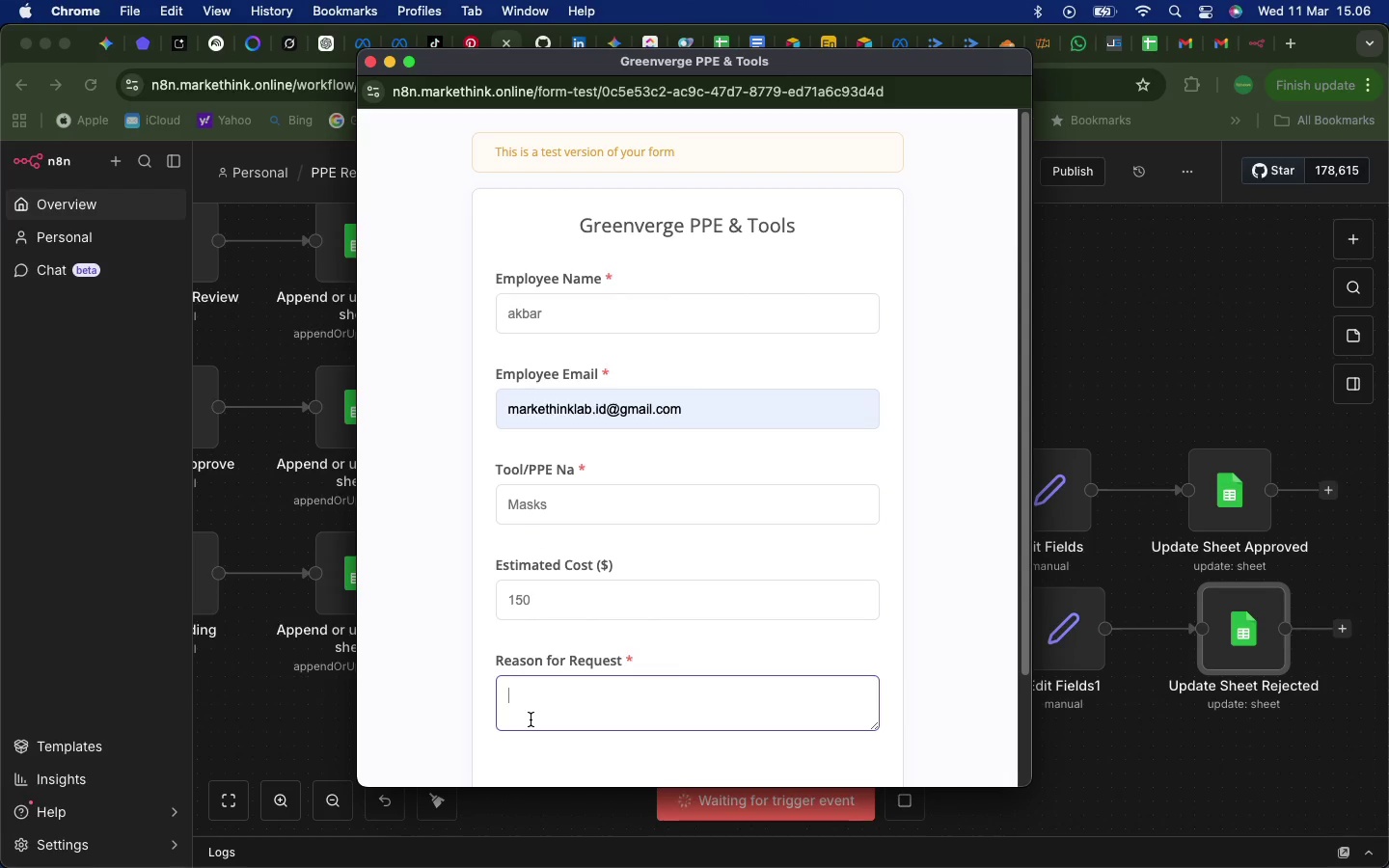 
type(chemcical)
 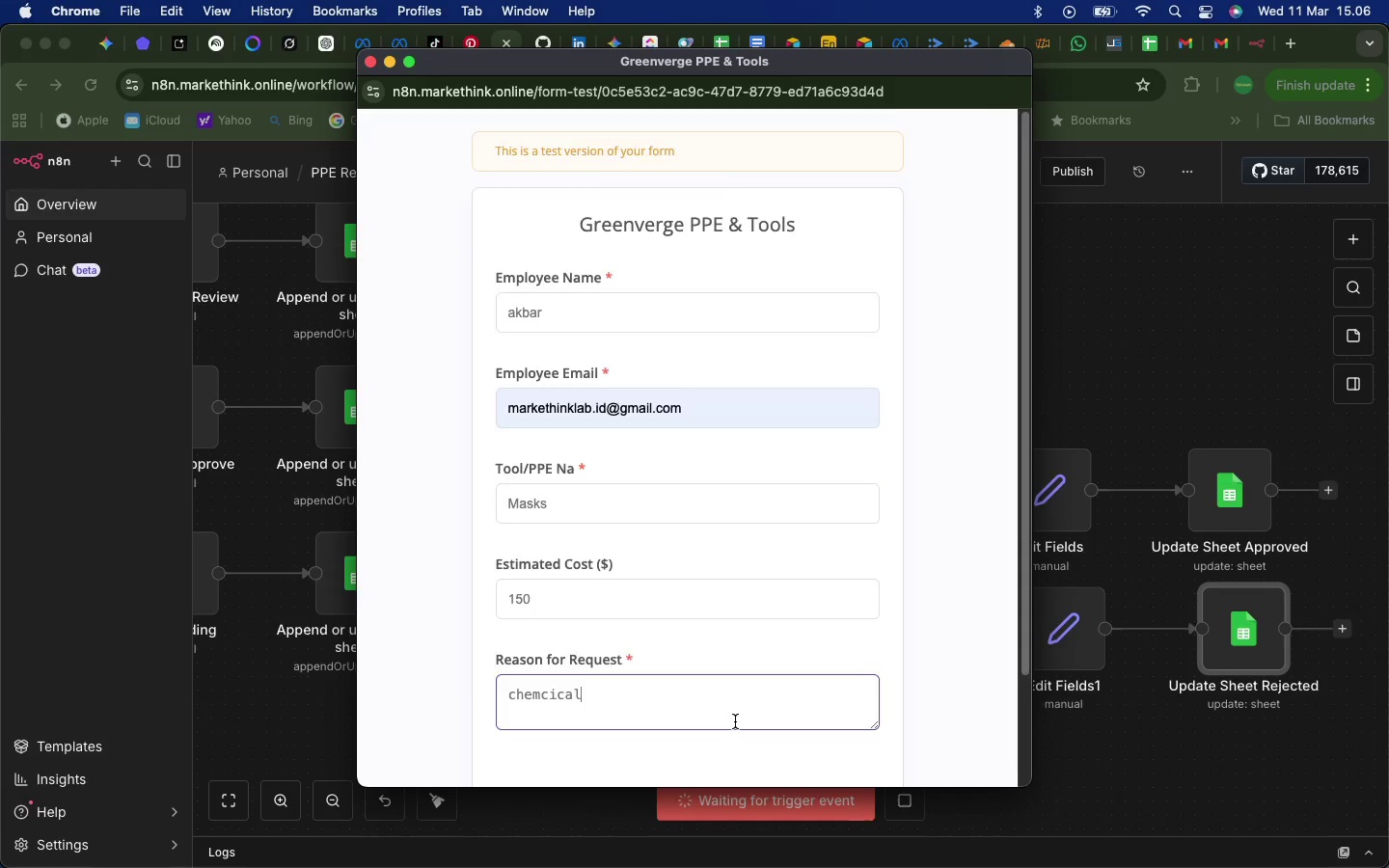 
left_click([718, 685])
 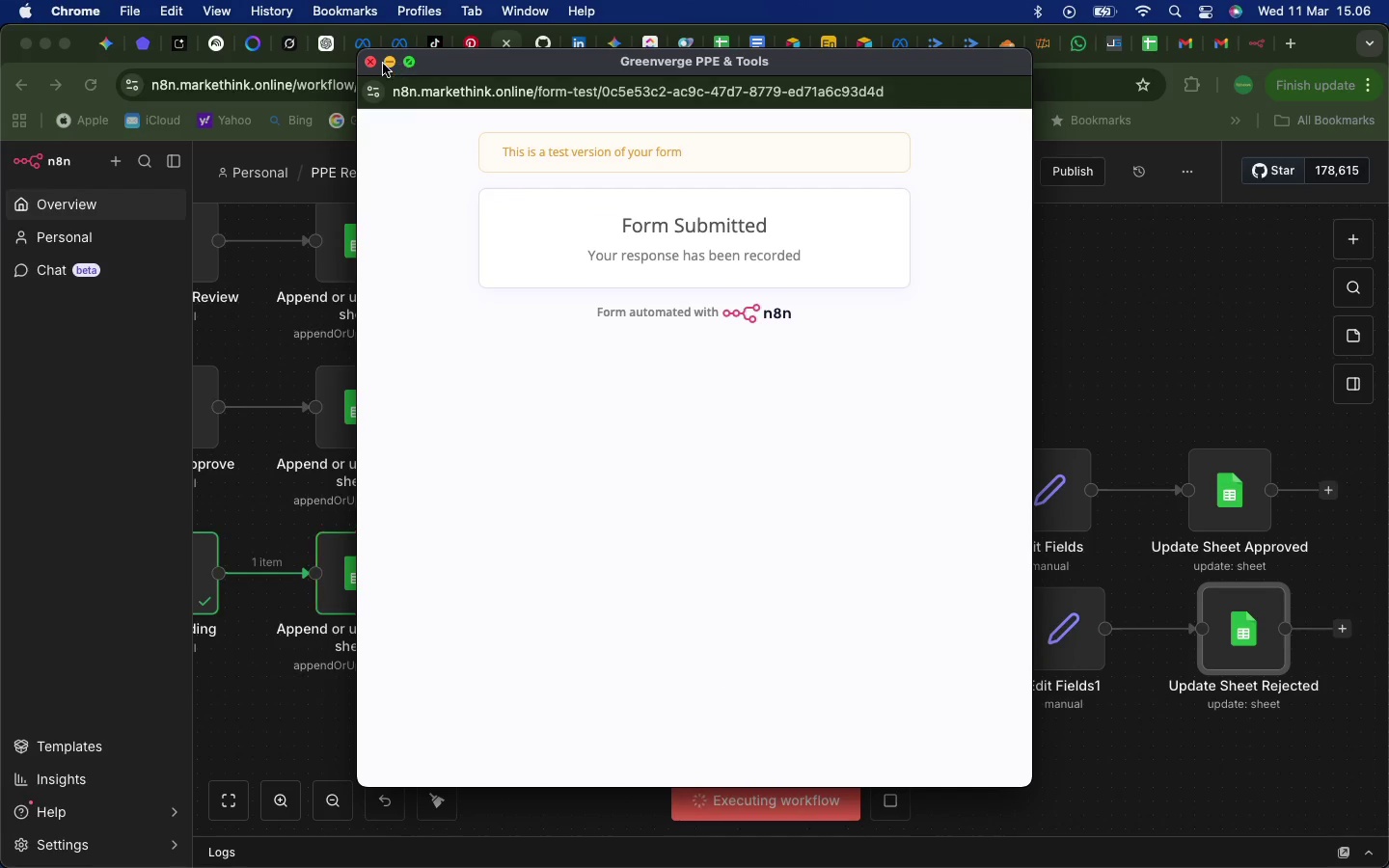 
scroll: coordinate [735, 721], scroll_direction: down, amount: 84.0
 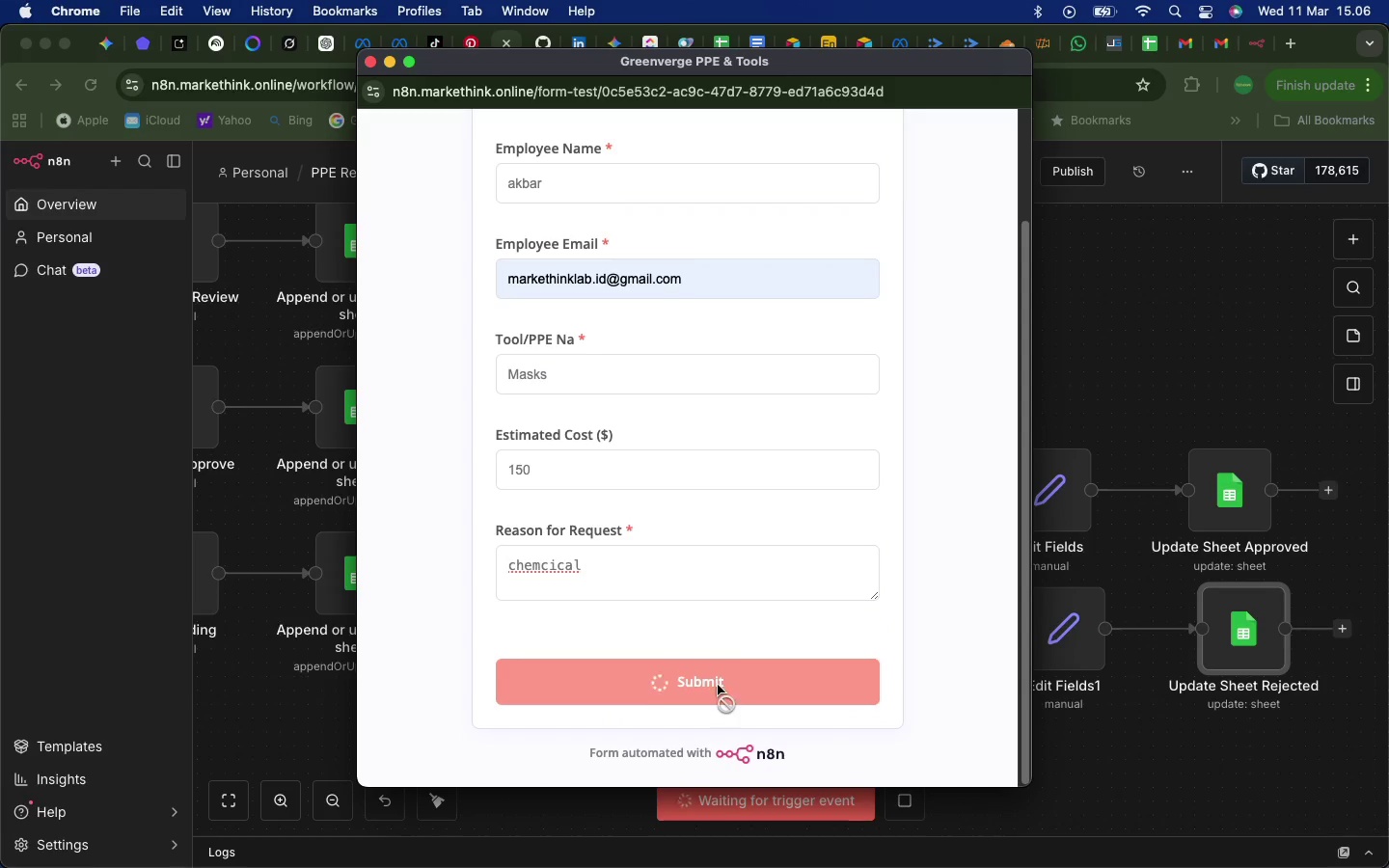 
left_click([369, 63])
 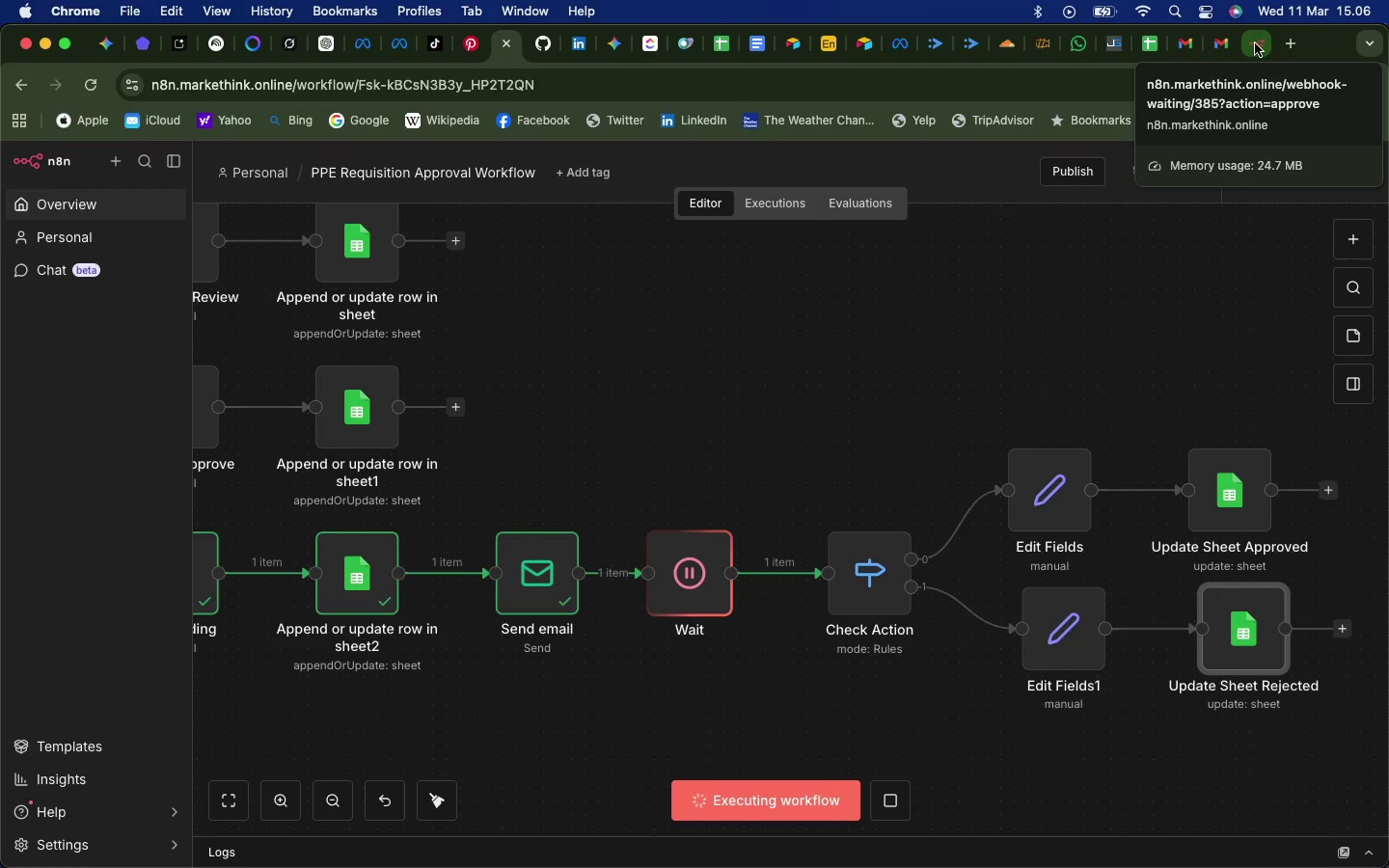 
left_click([1256, 44])
 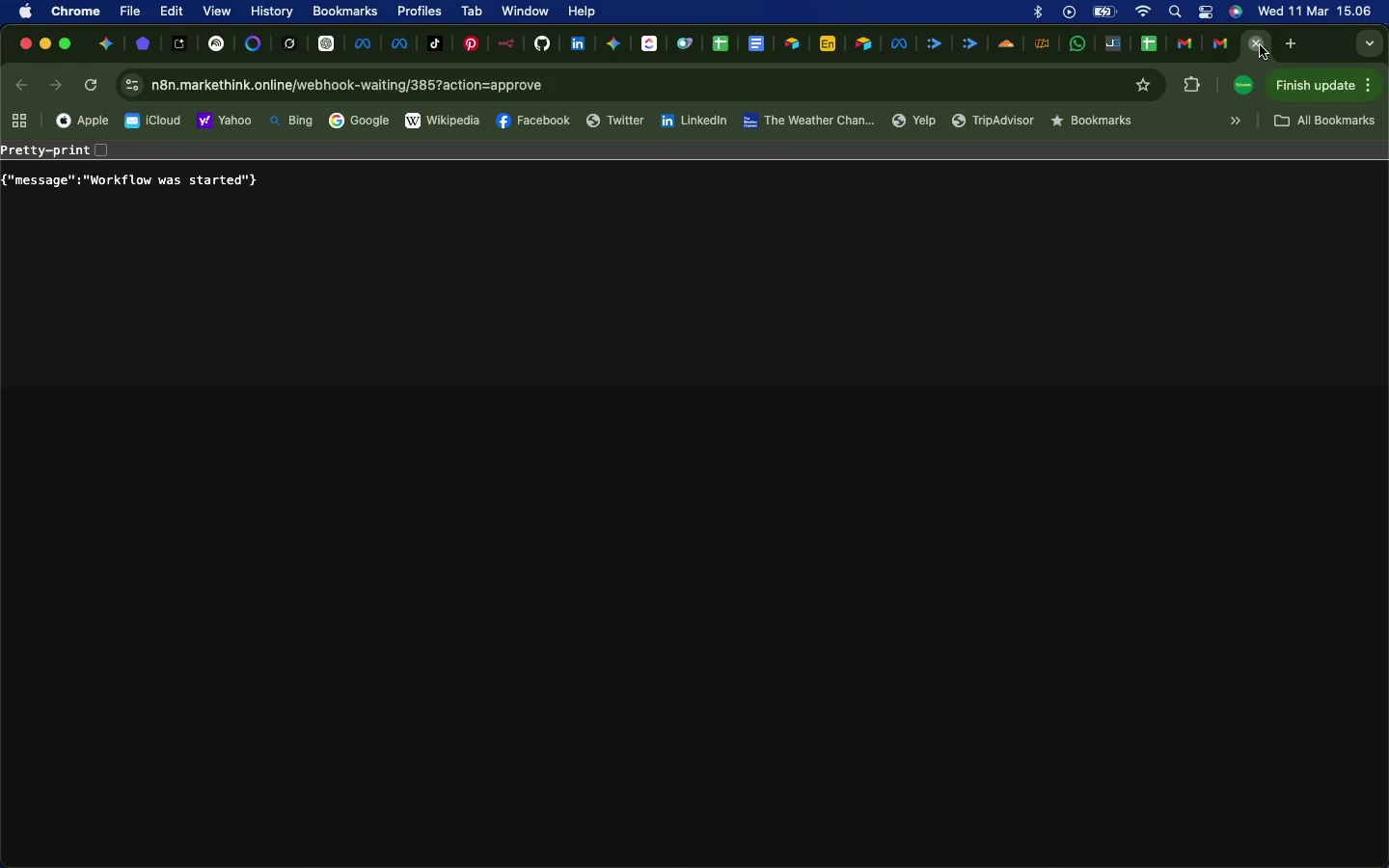 
left_click([1260, 45])
 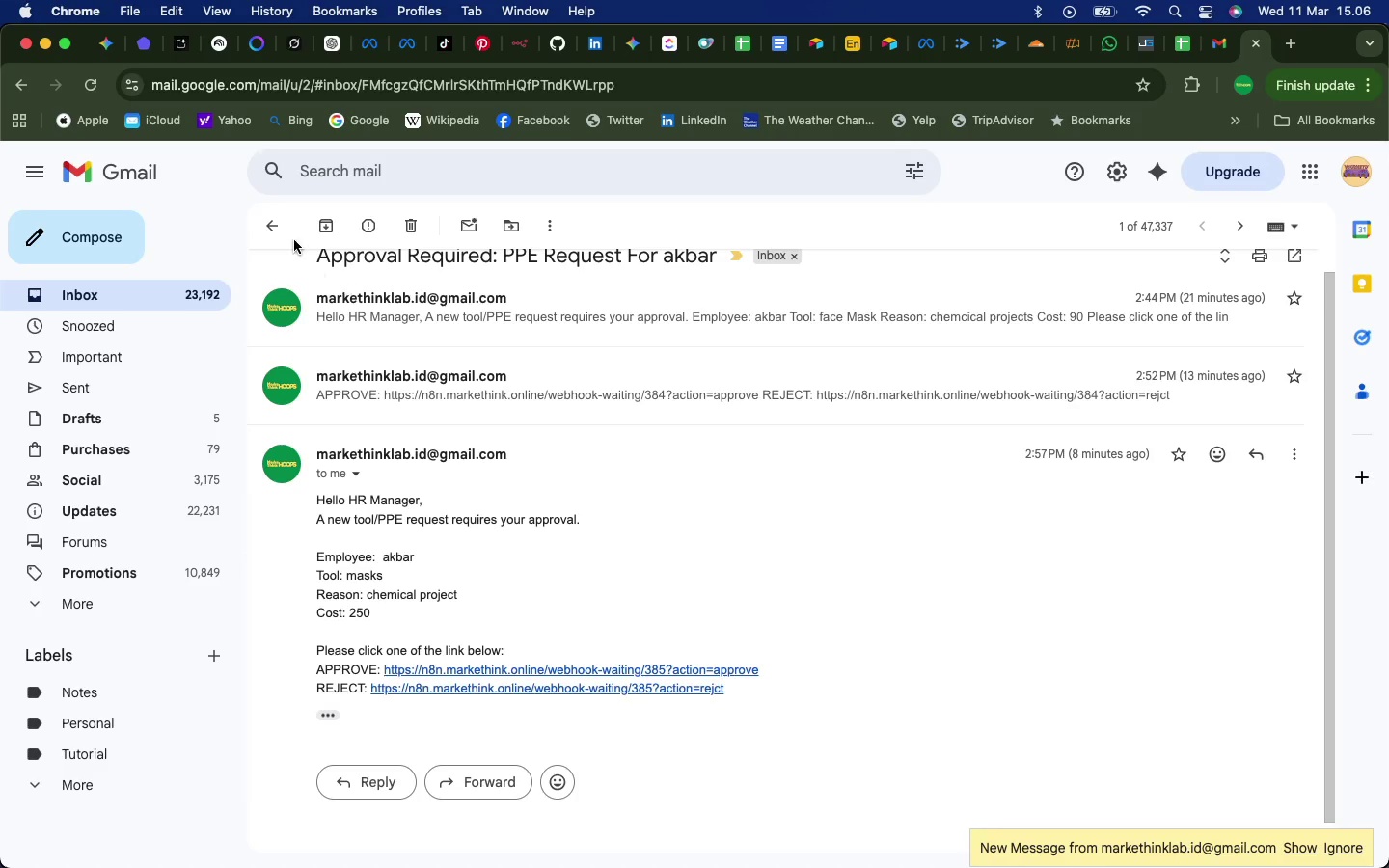 
left_click([274, 230])
 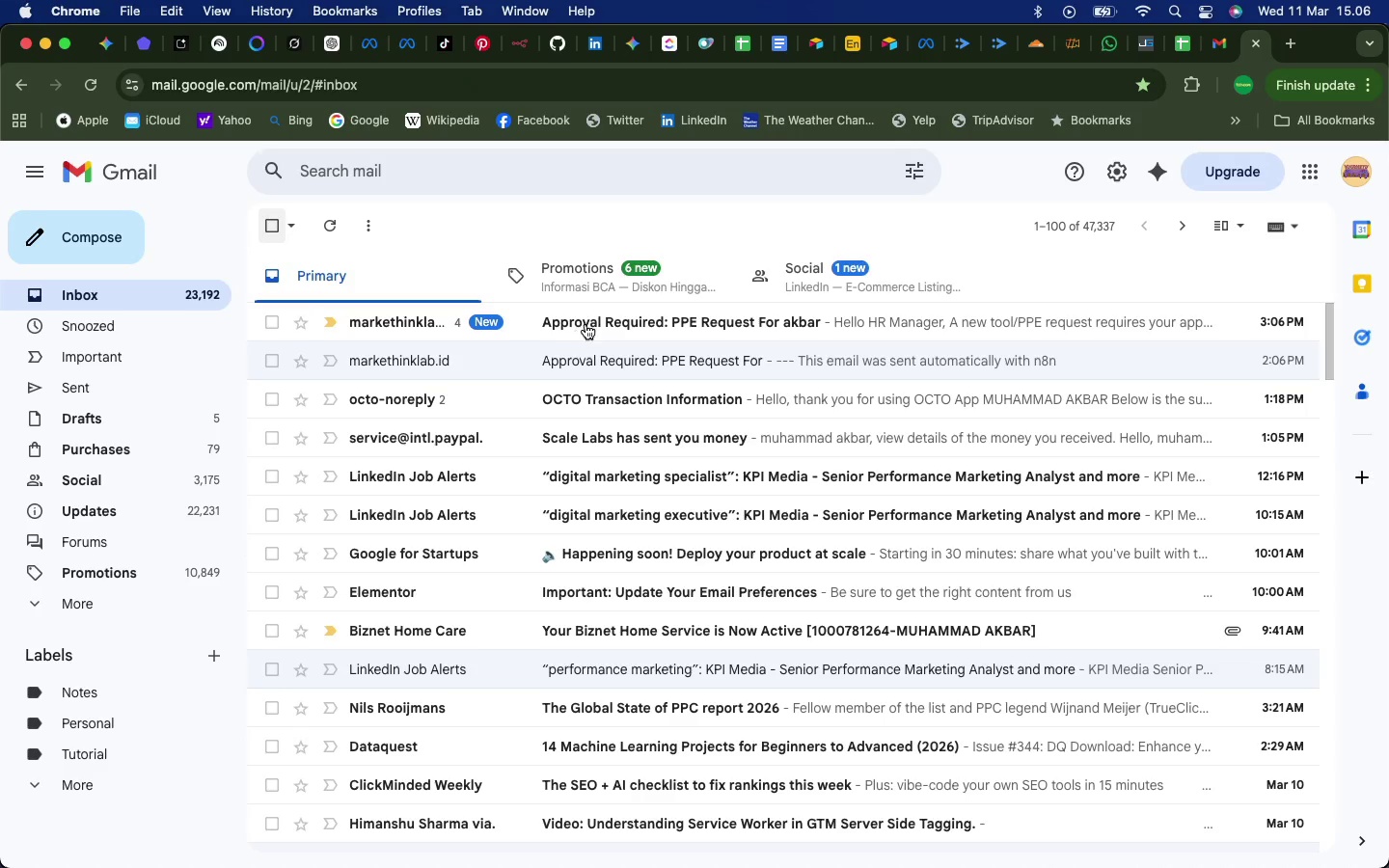 
left_click([590, 322])
 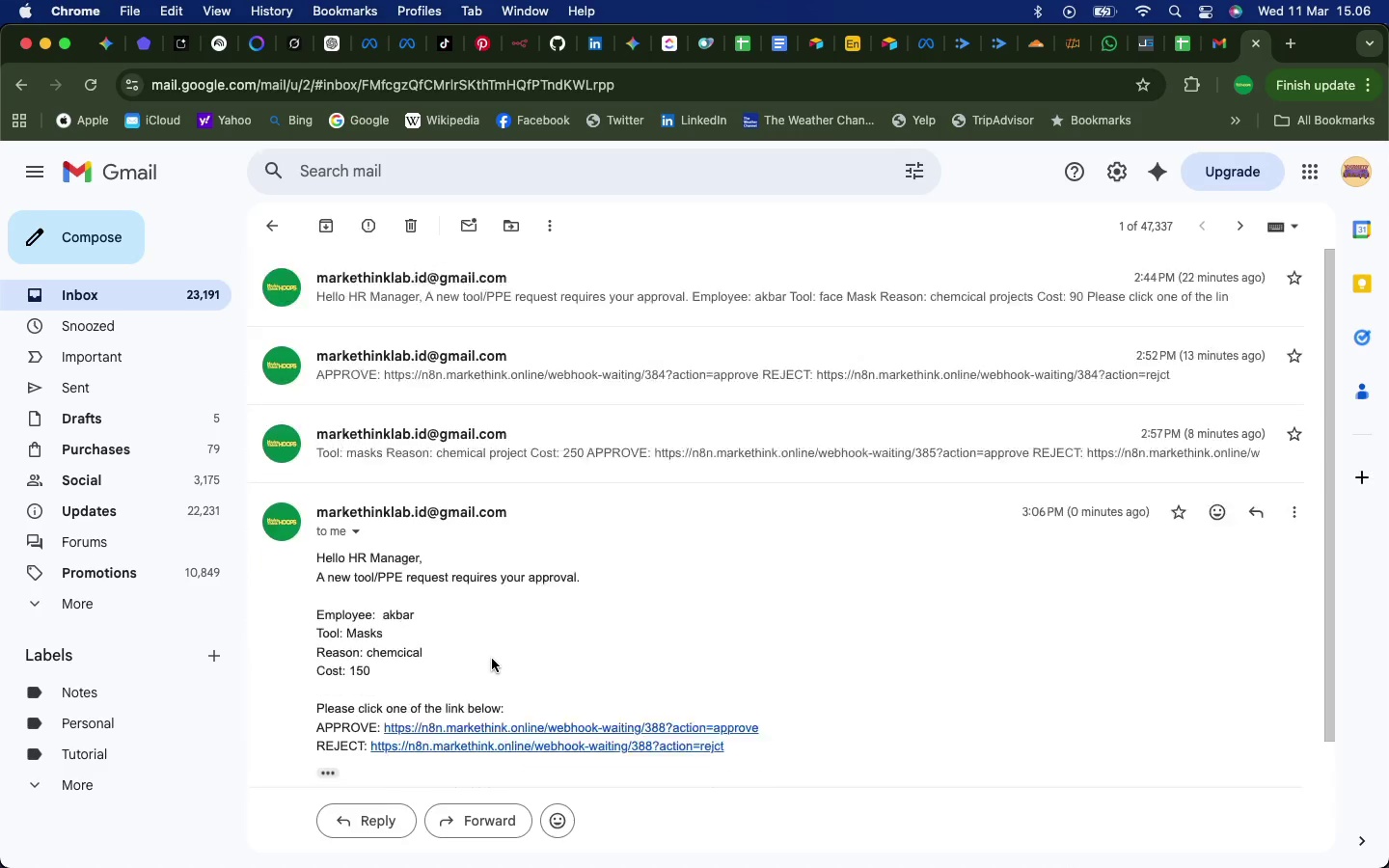 
scroll: coordinate [492, 659], scroll_direction: down, amount: 13.0
 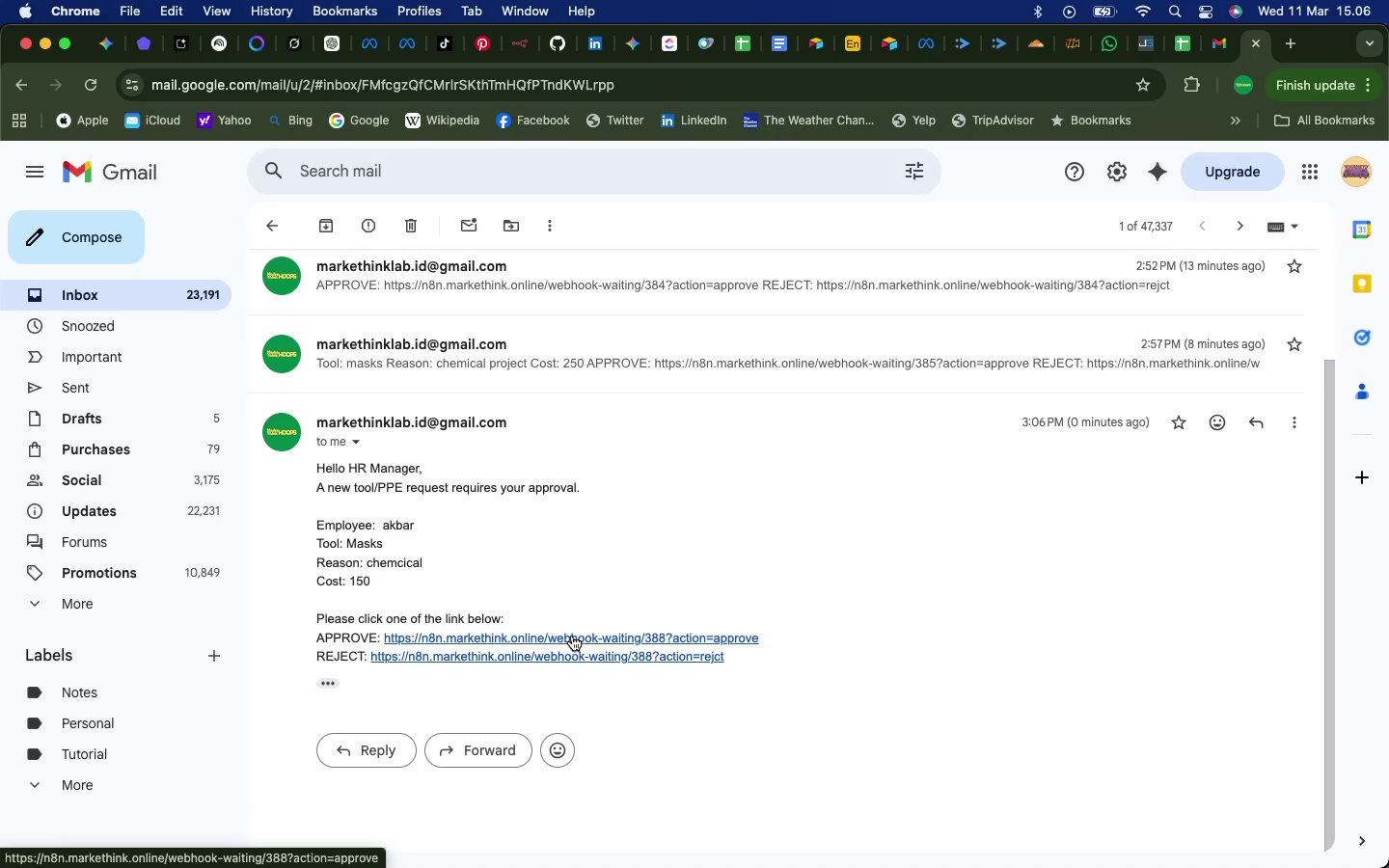 
left_click([572, 636])
 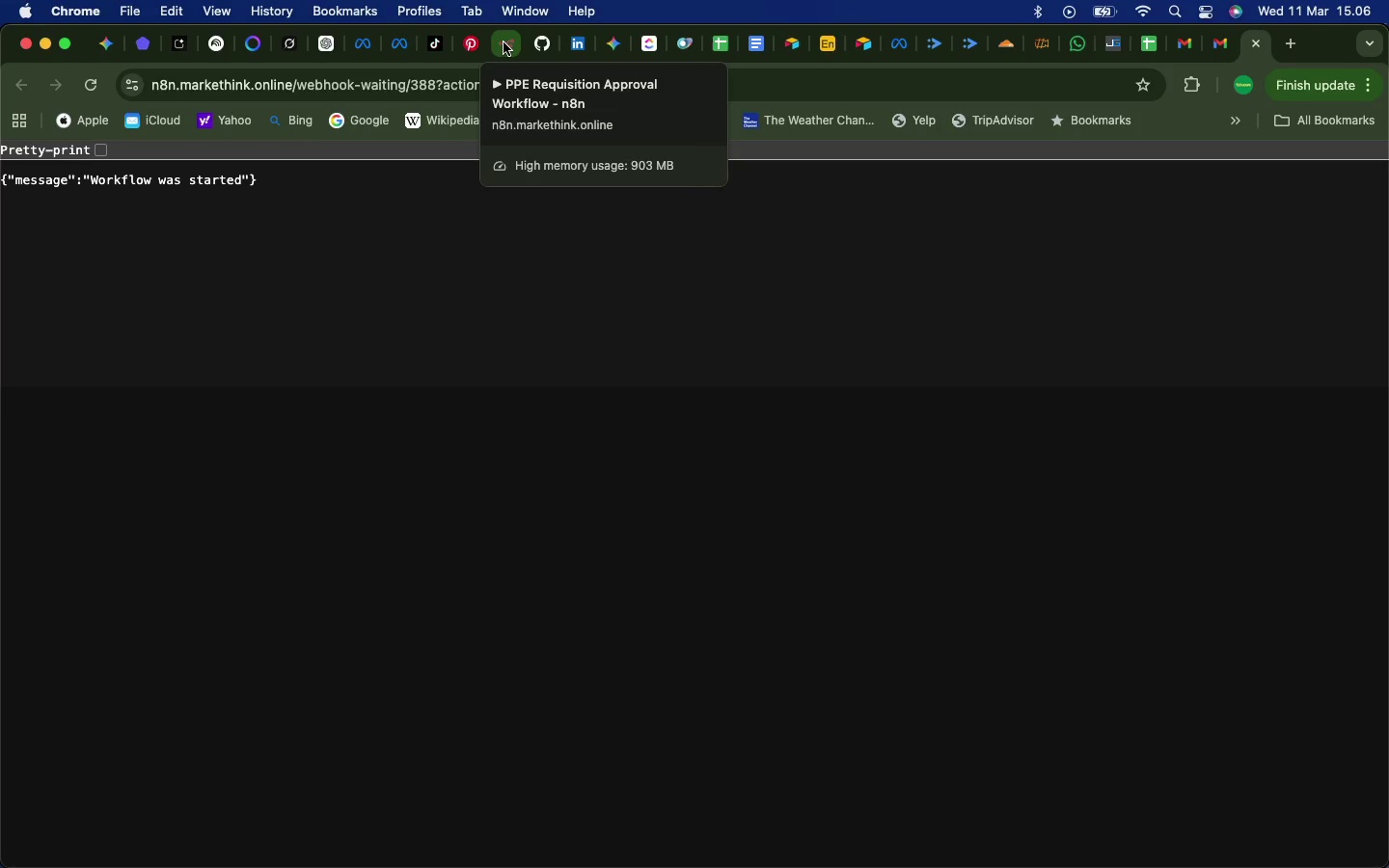 
left_click([509, 45])
 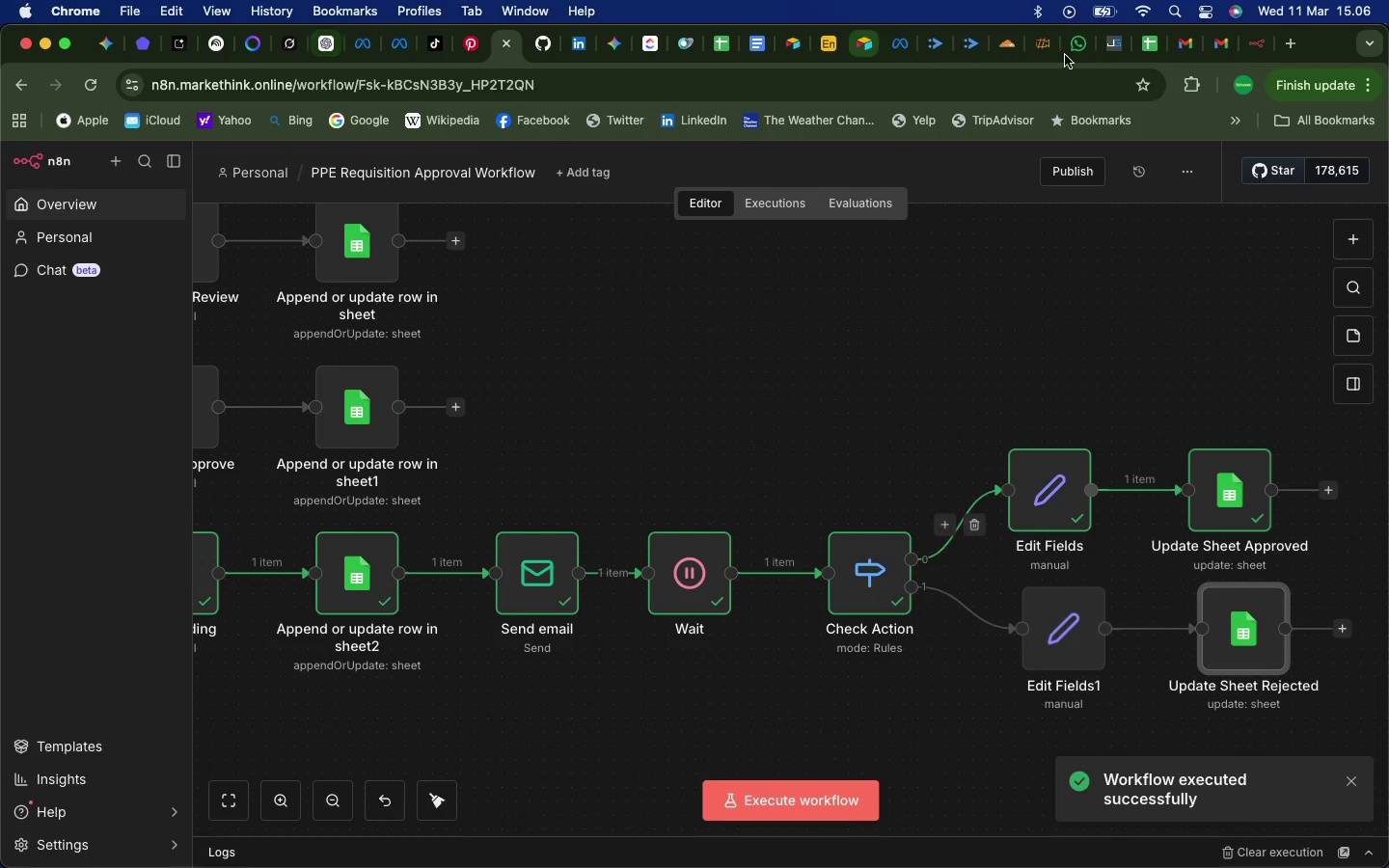 
left_click([1148, 46])
 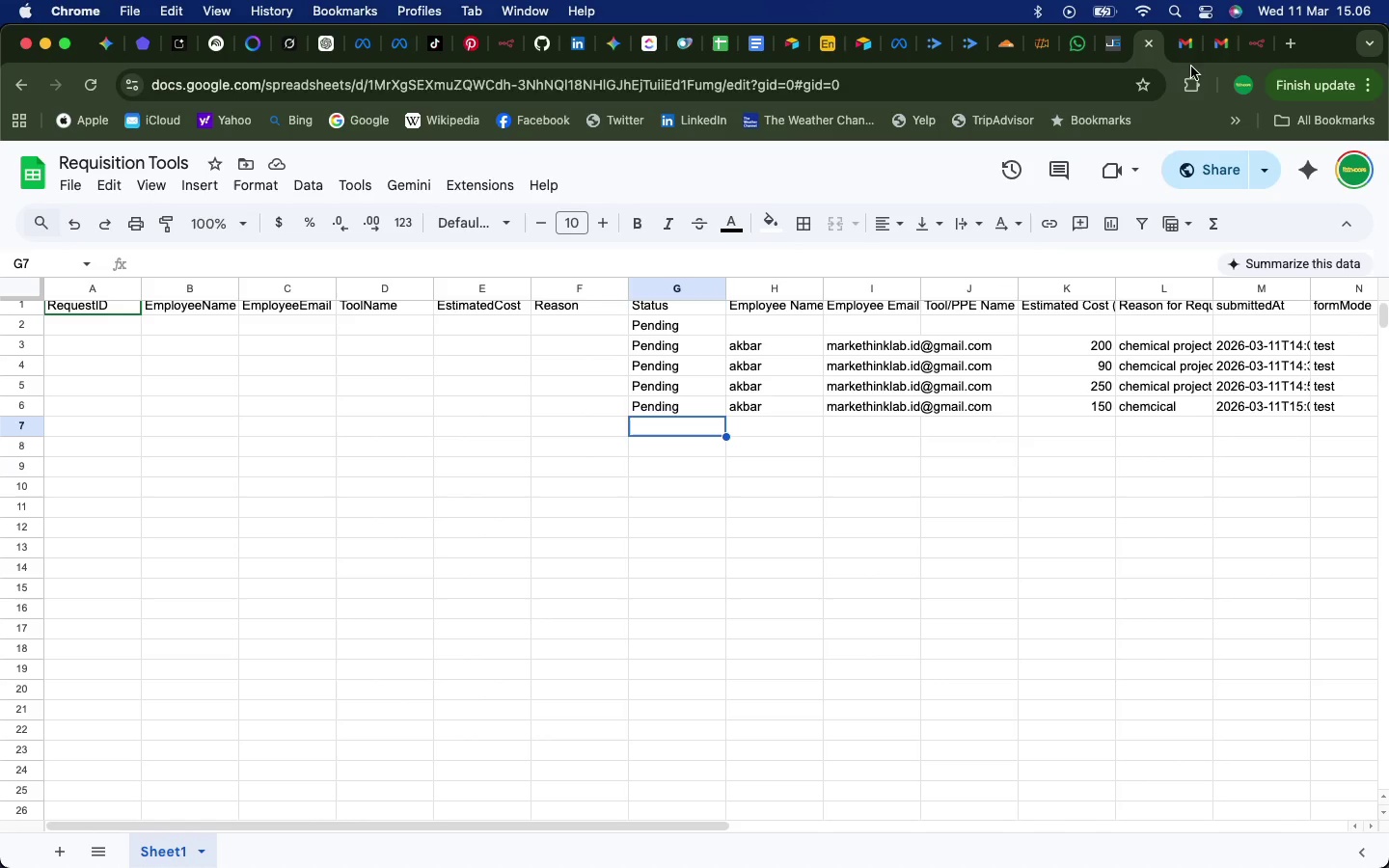 
wait(5.34)
 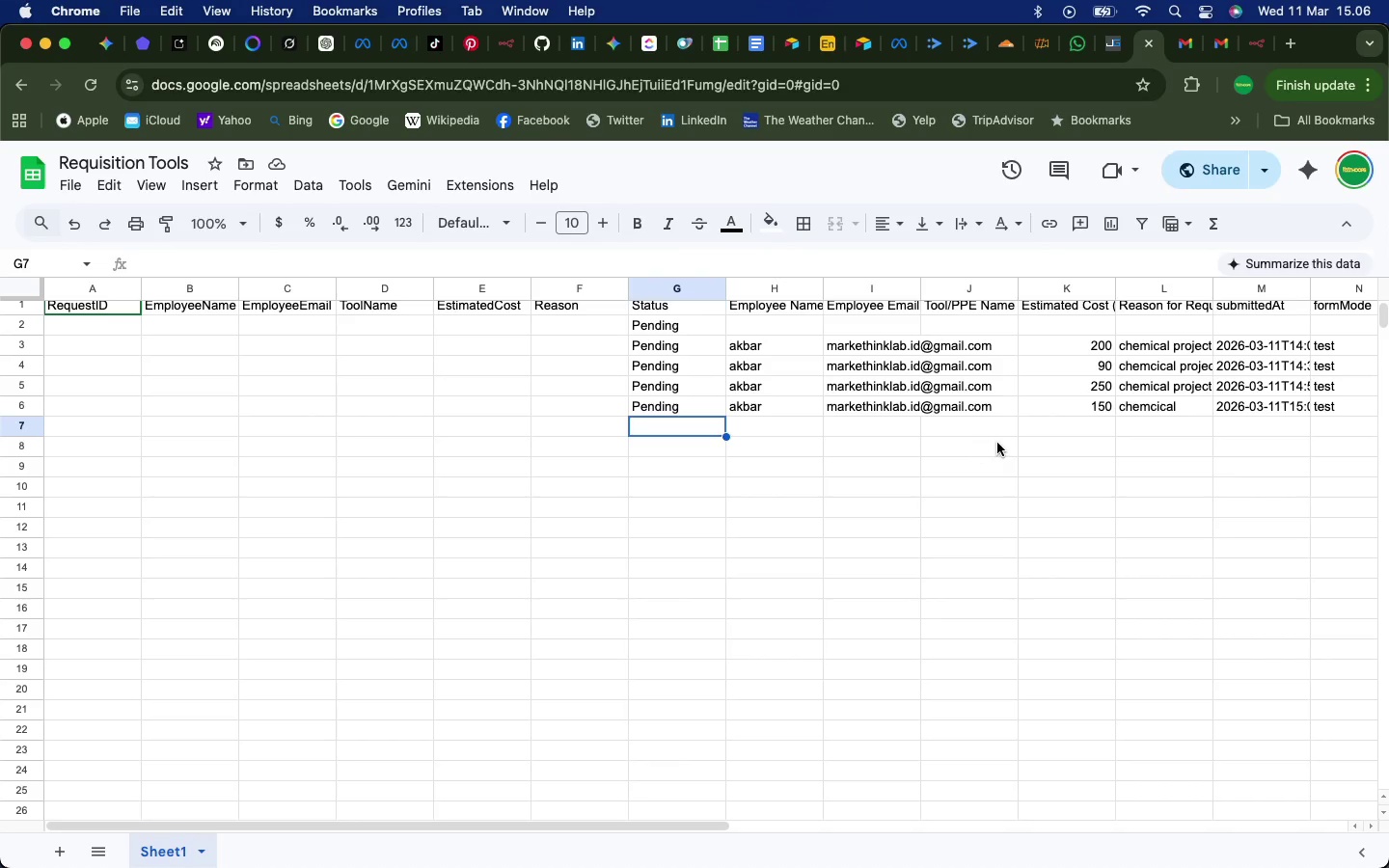 
left_click([1258, 46])
 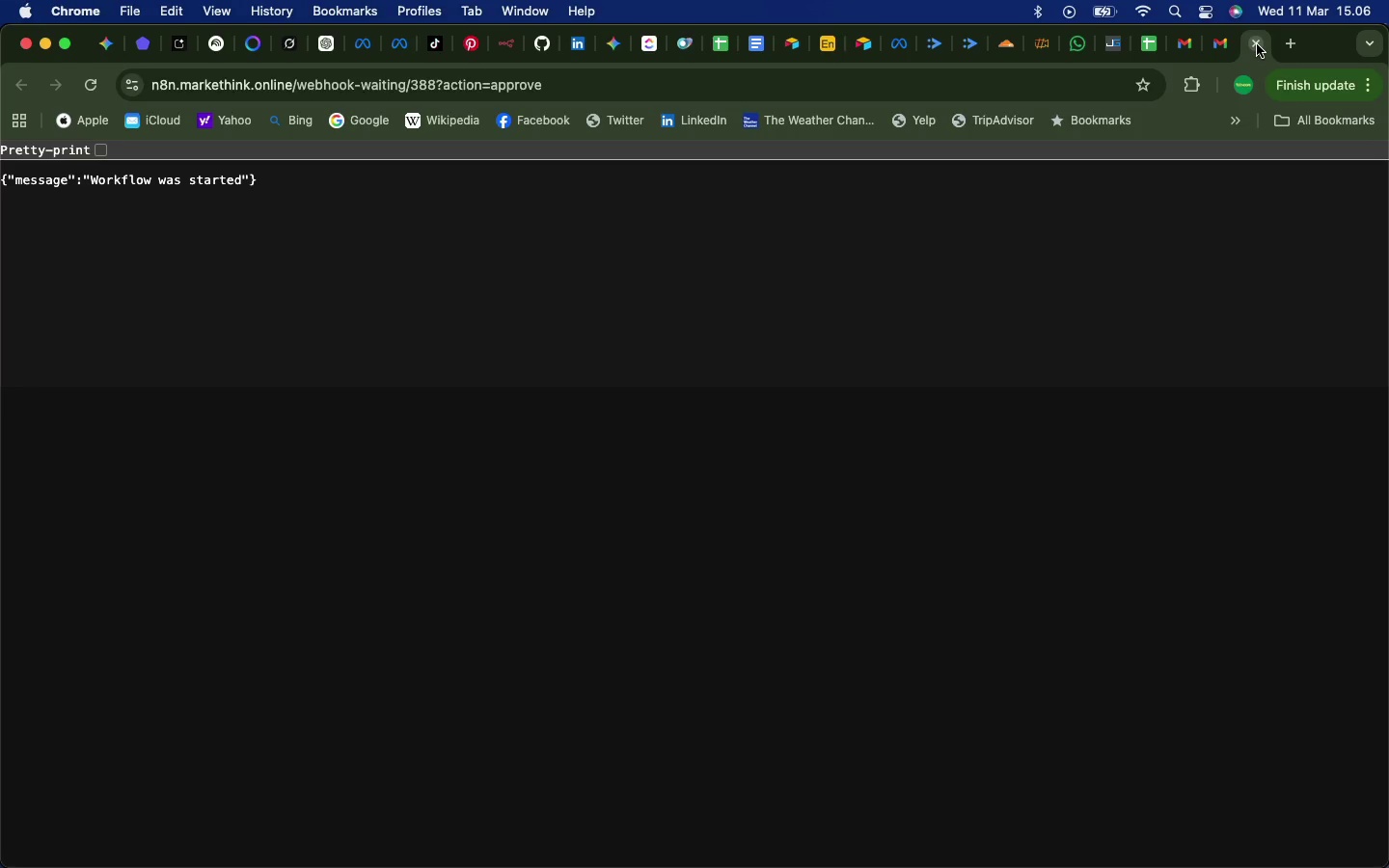 
left_click([1257, 44])
 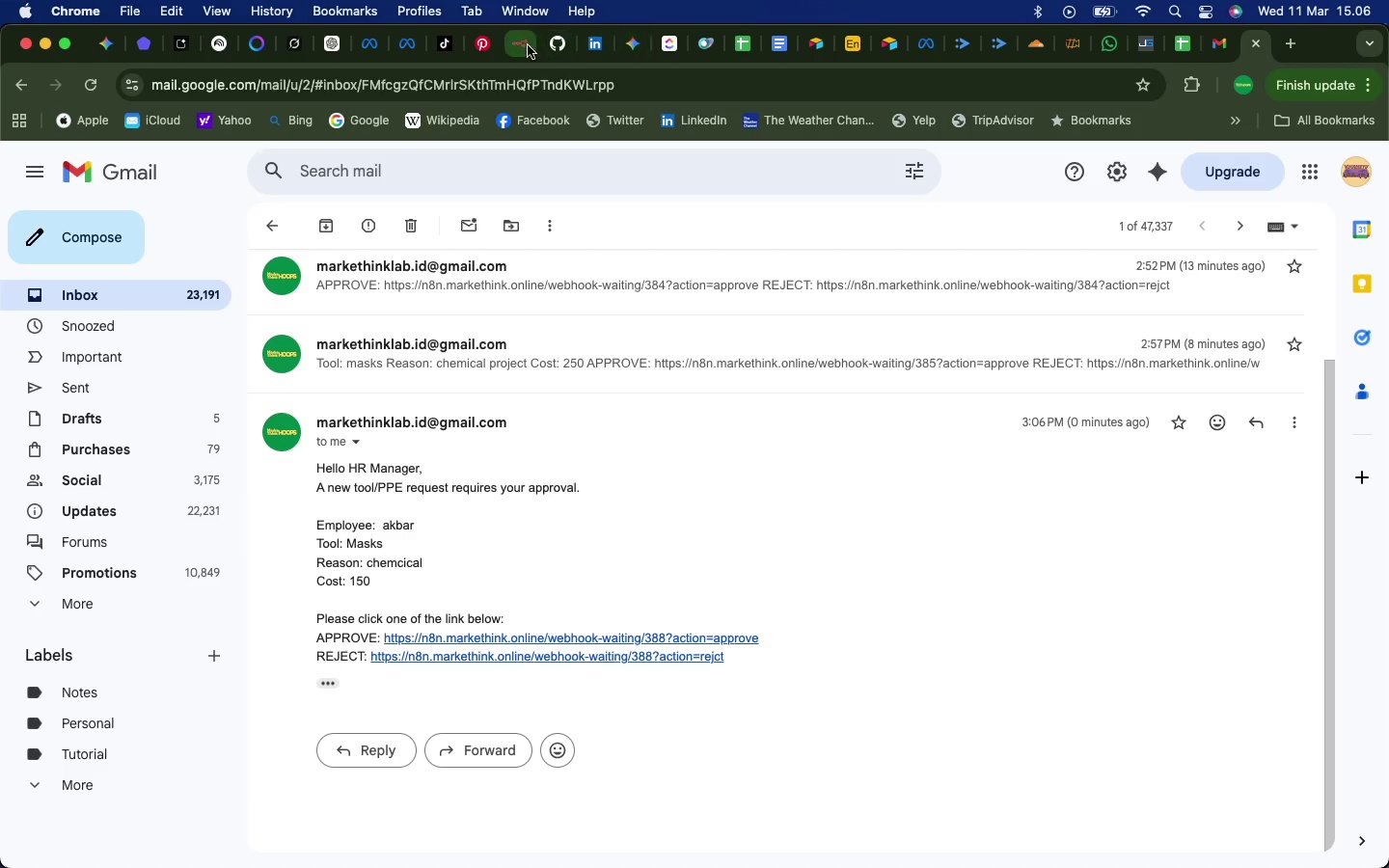 
left_click([523, 44])
 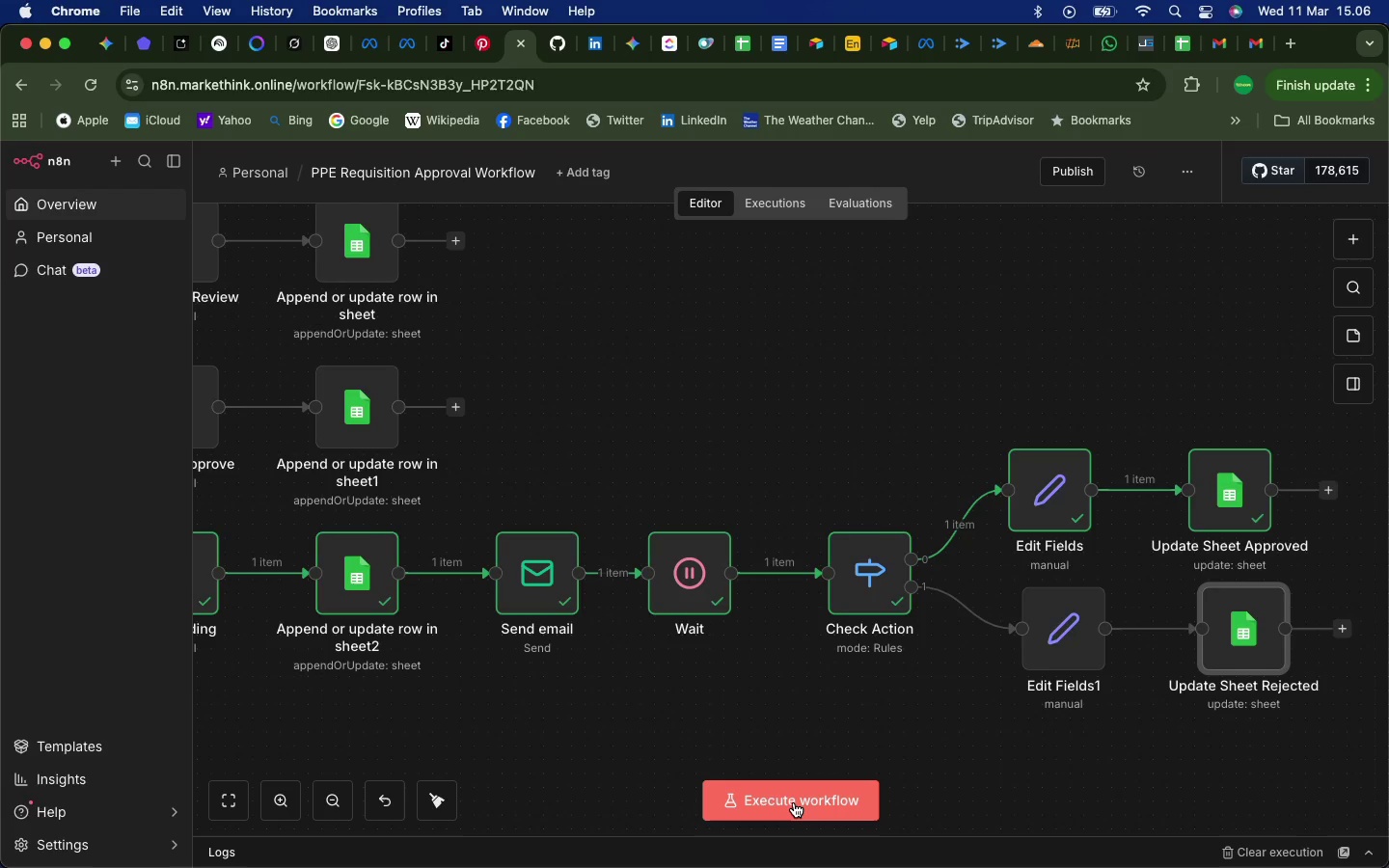 
left_click([794, 802])
 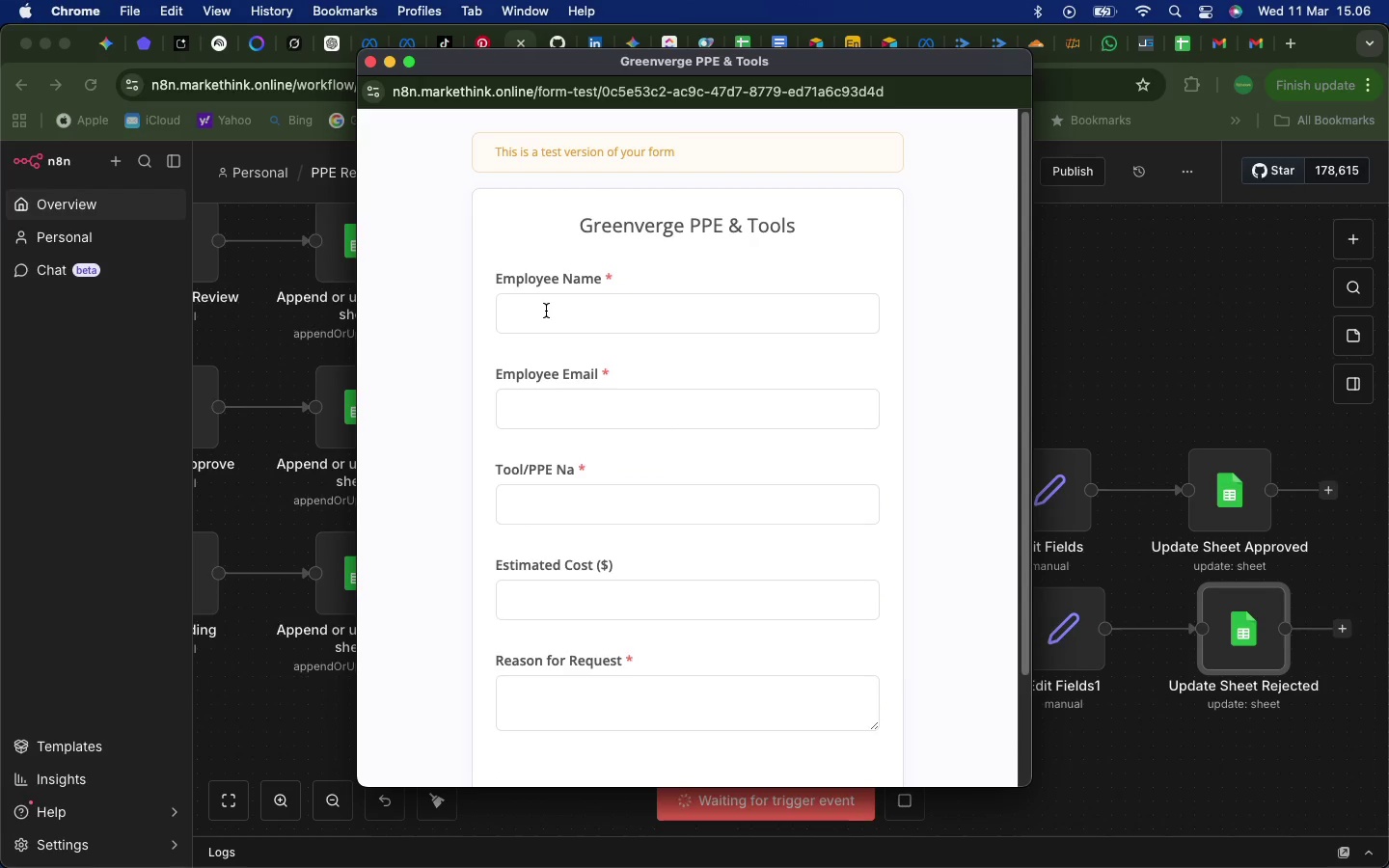 
left_click([546, 312])
 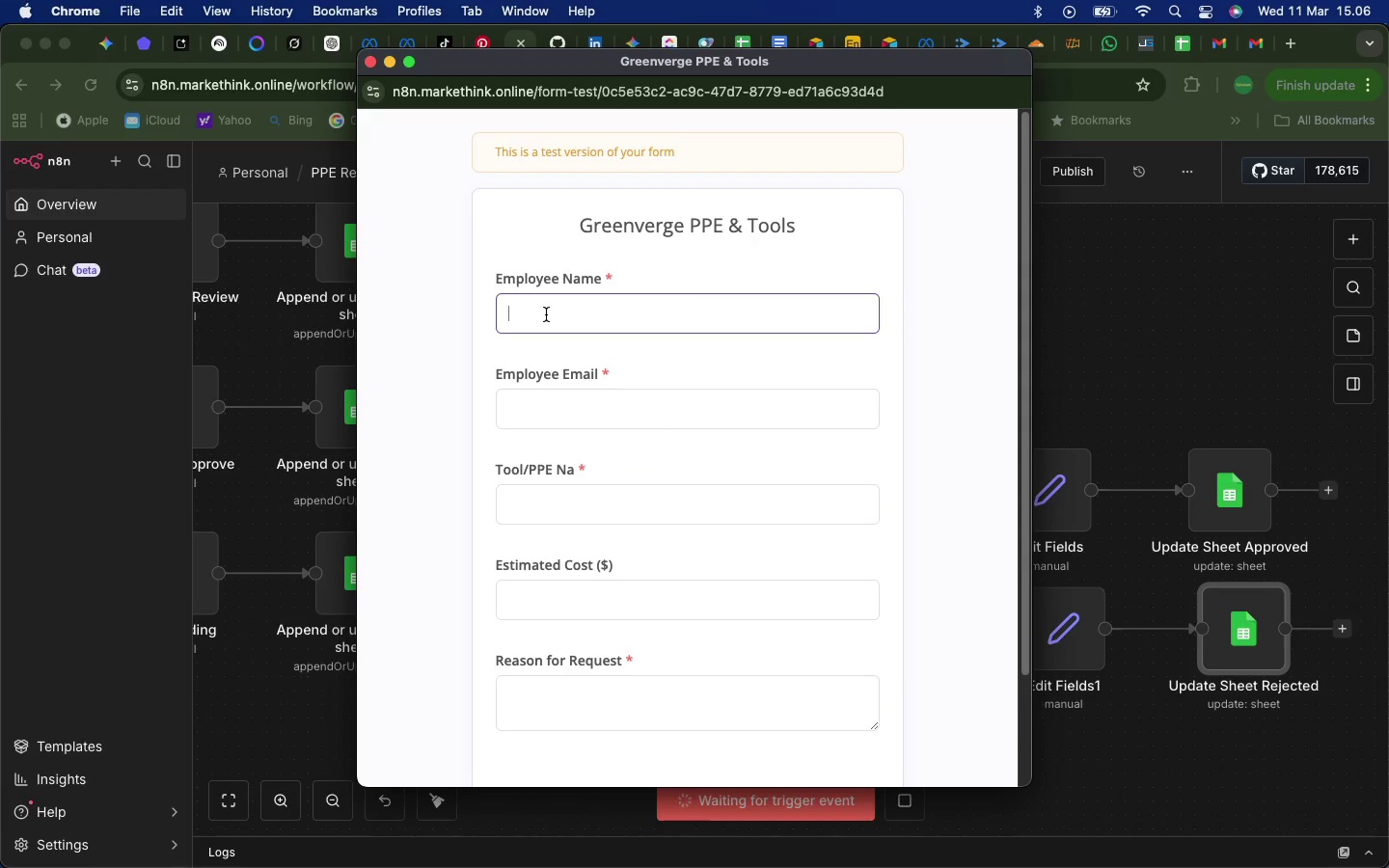 
type(akbar)
 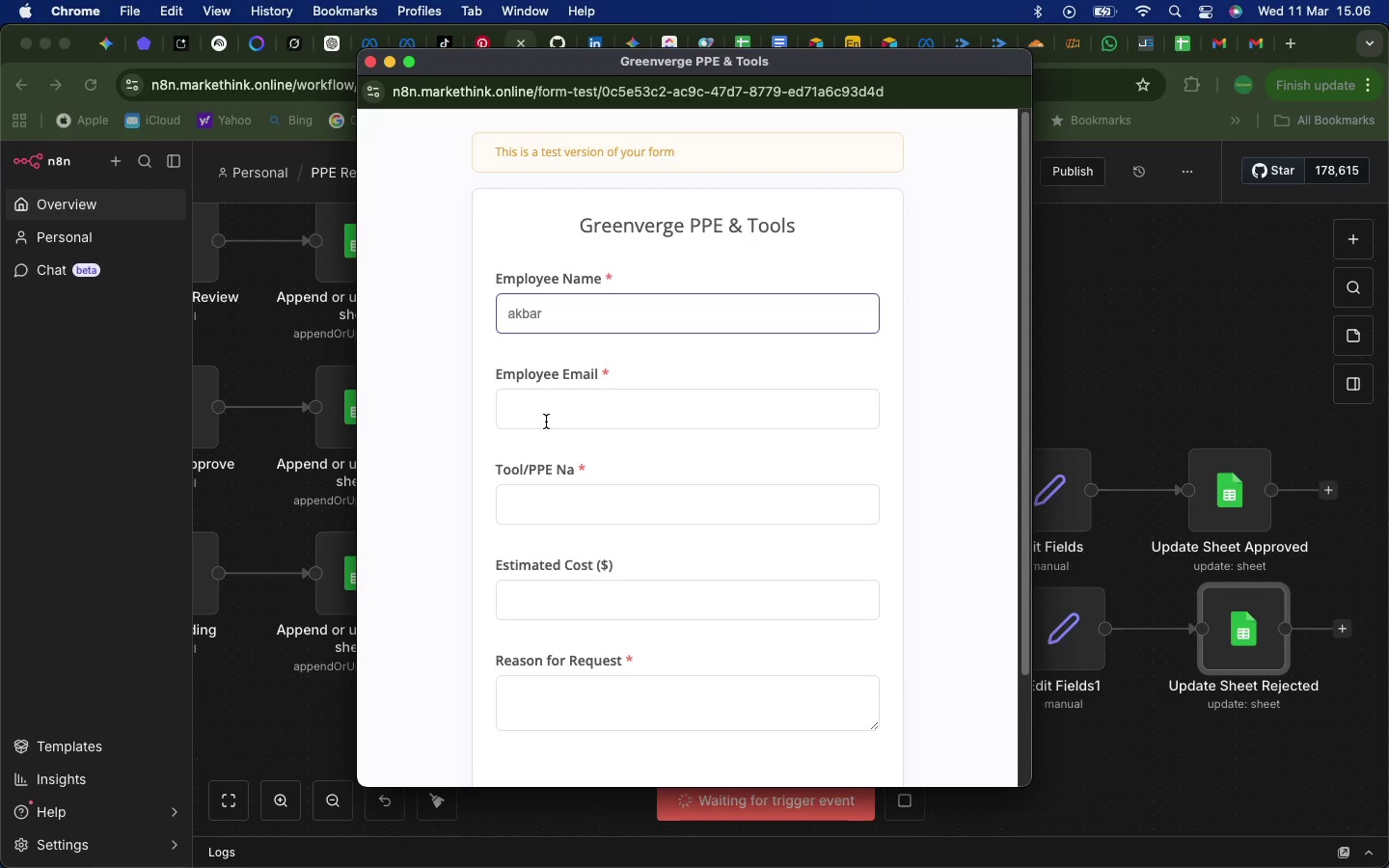 
left_click([546, 421])
 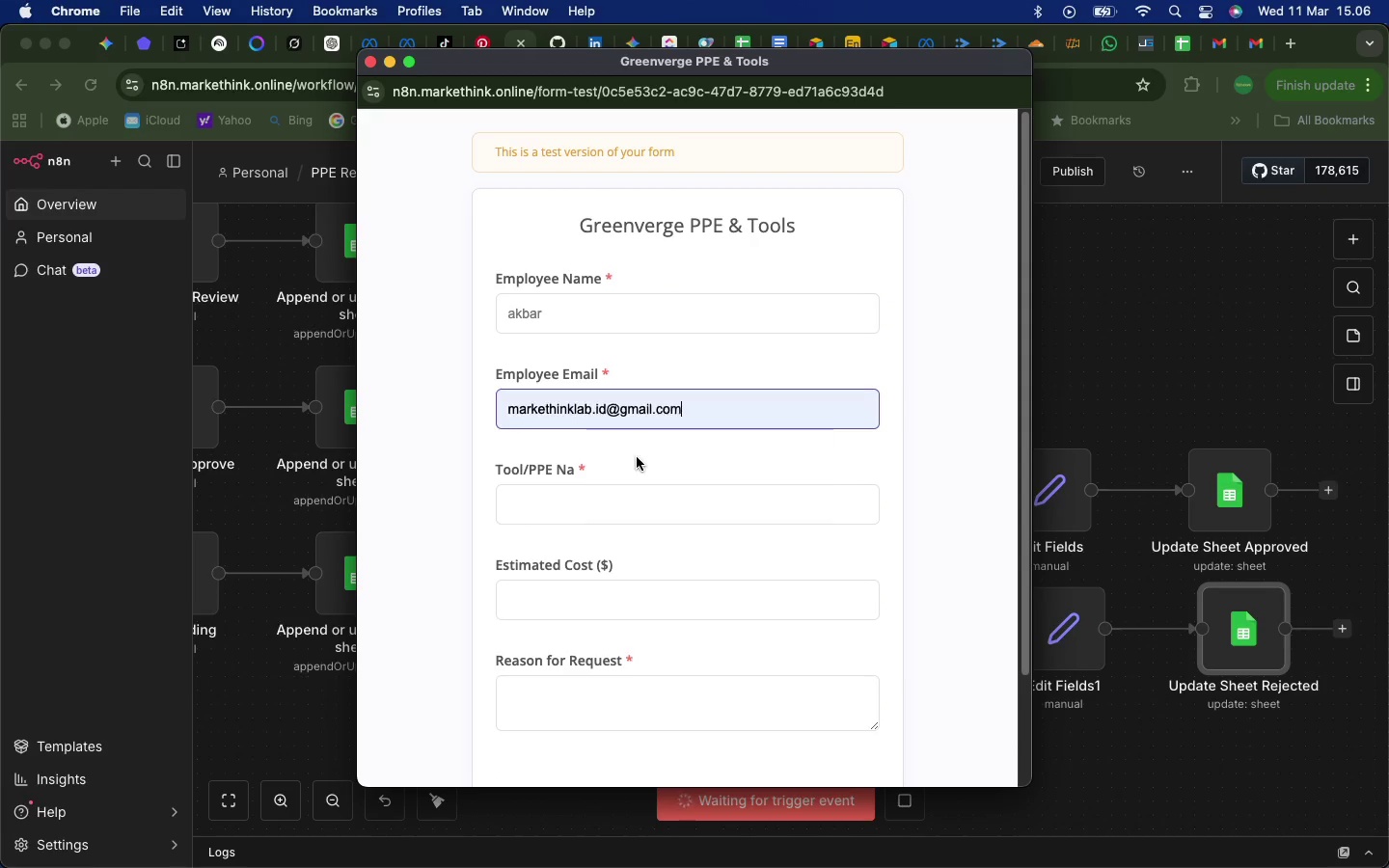 
left_click([637, 457])
 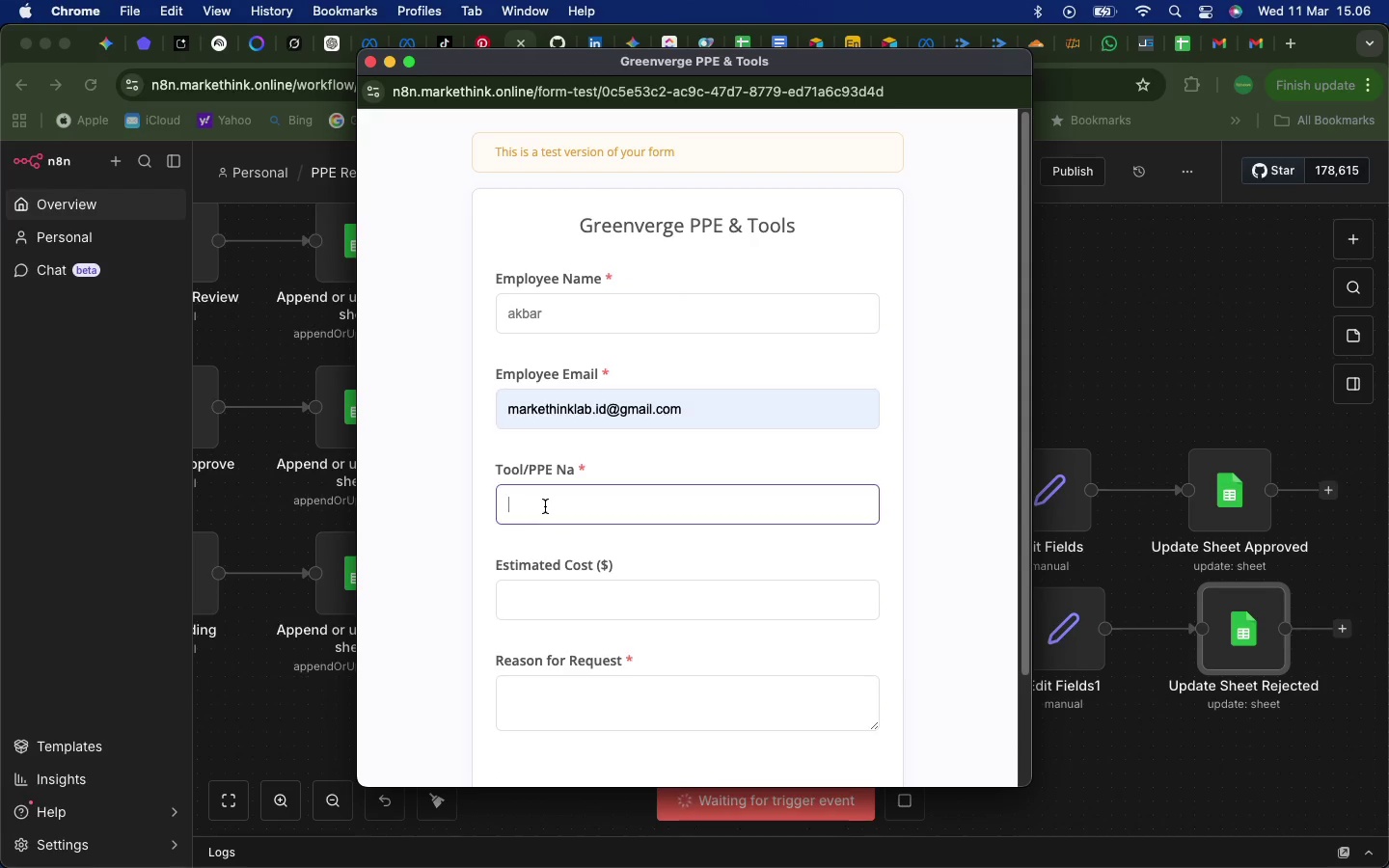 
left_click([545, 506])
 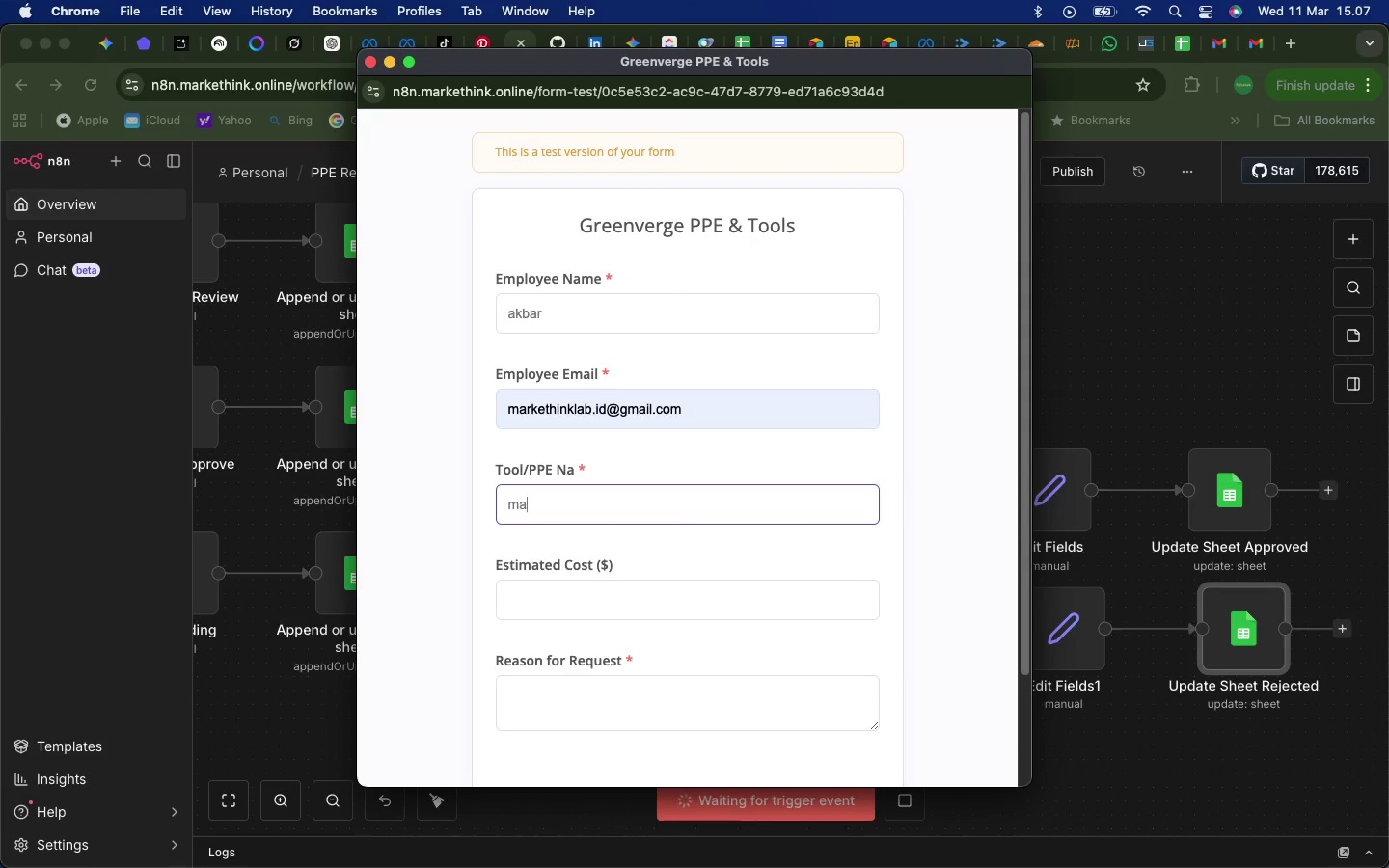 
type(masks)
 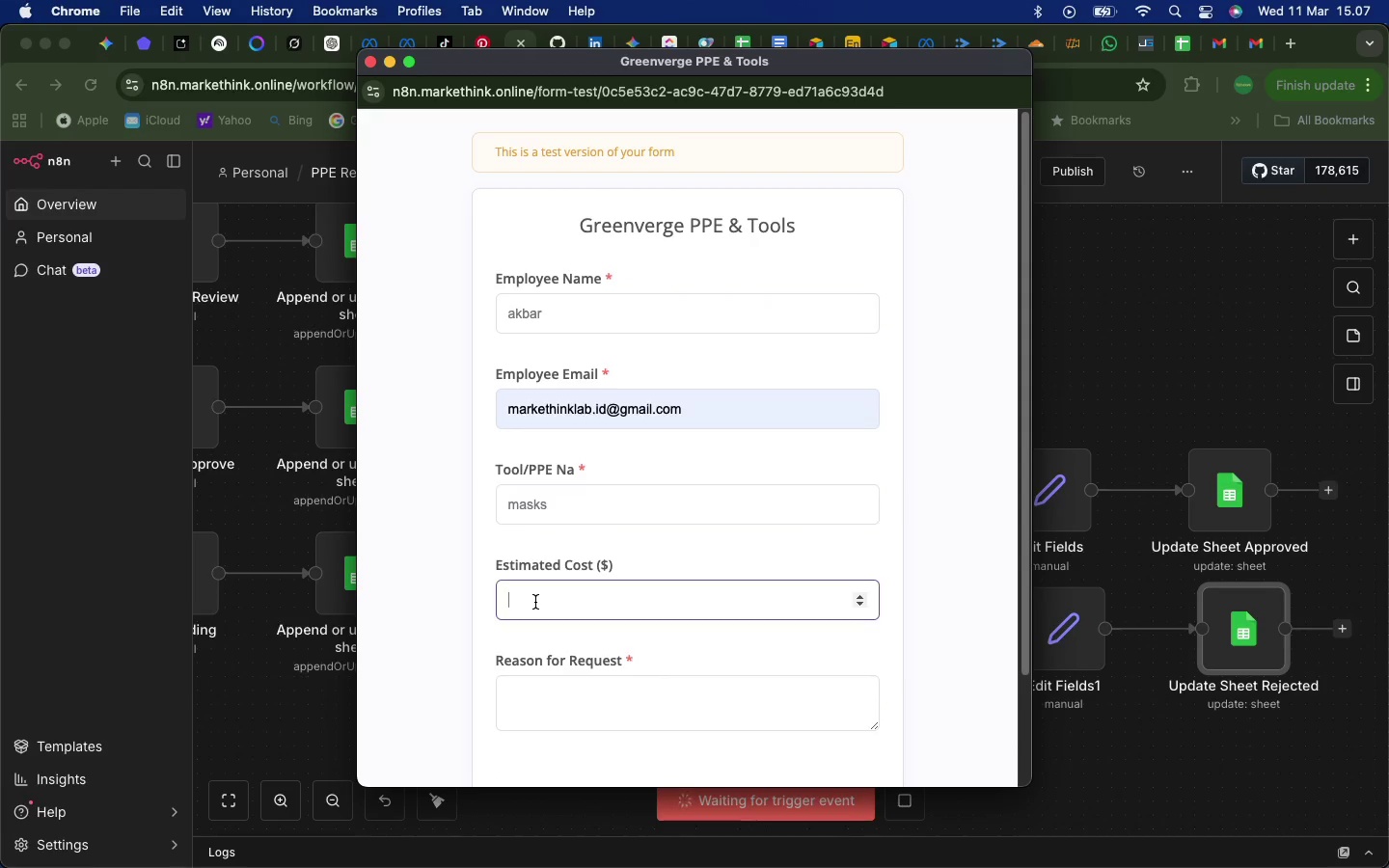 
left_click([535, 602])
 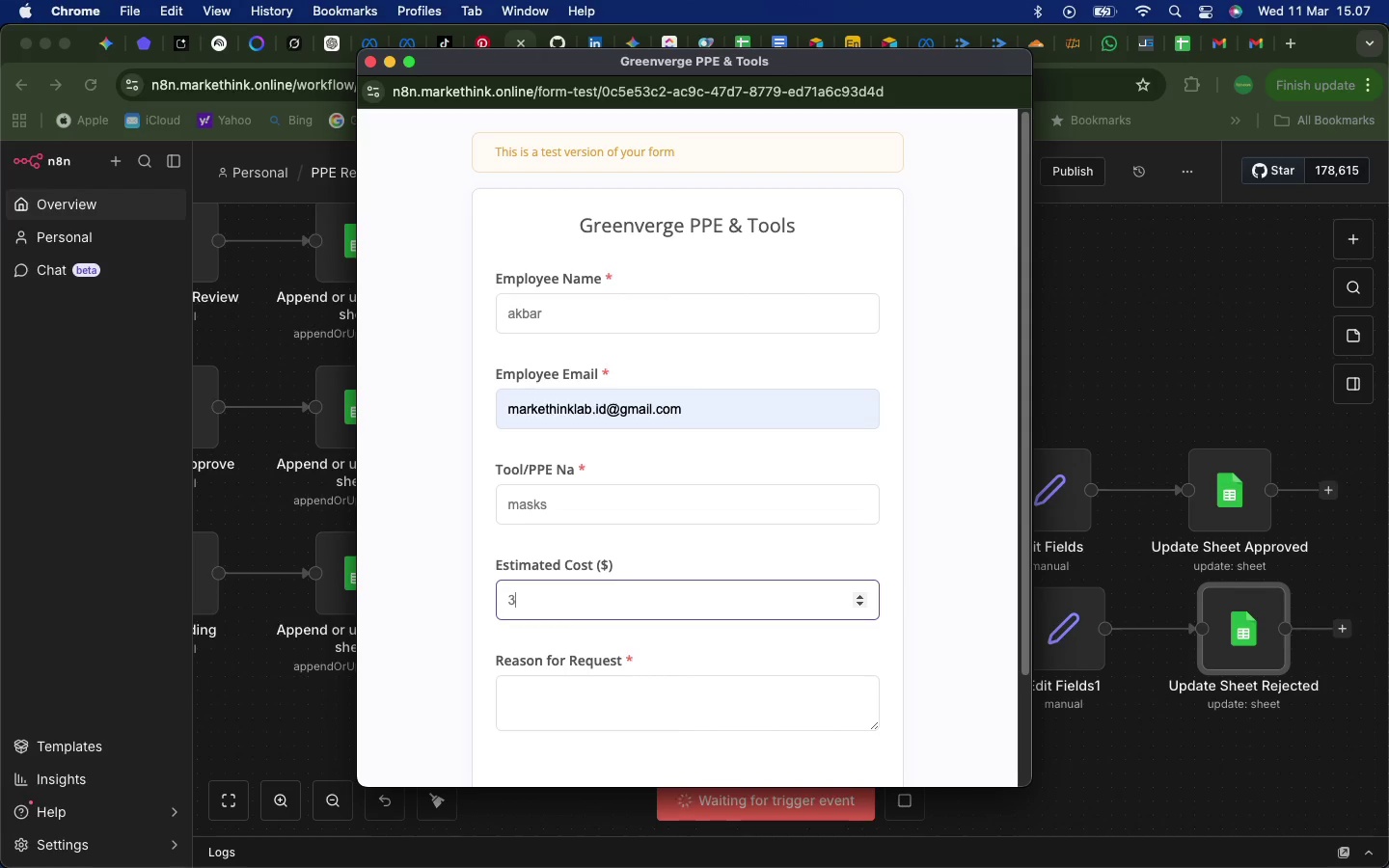 
type(30)
 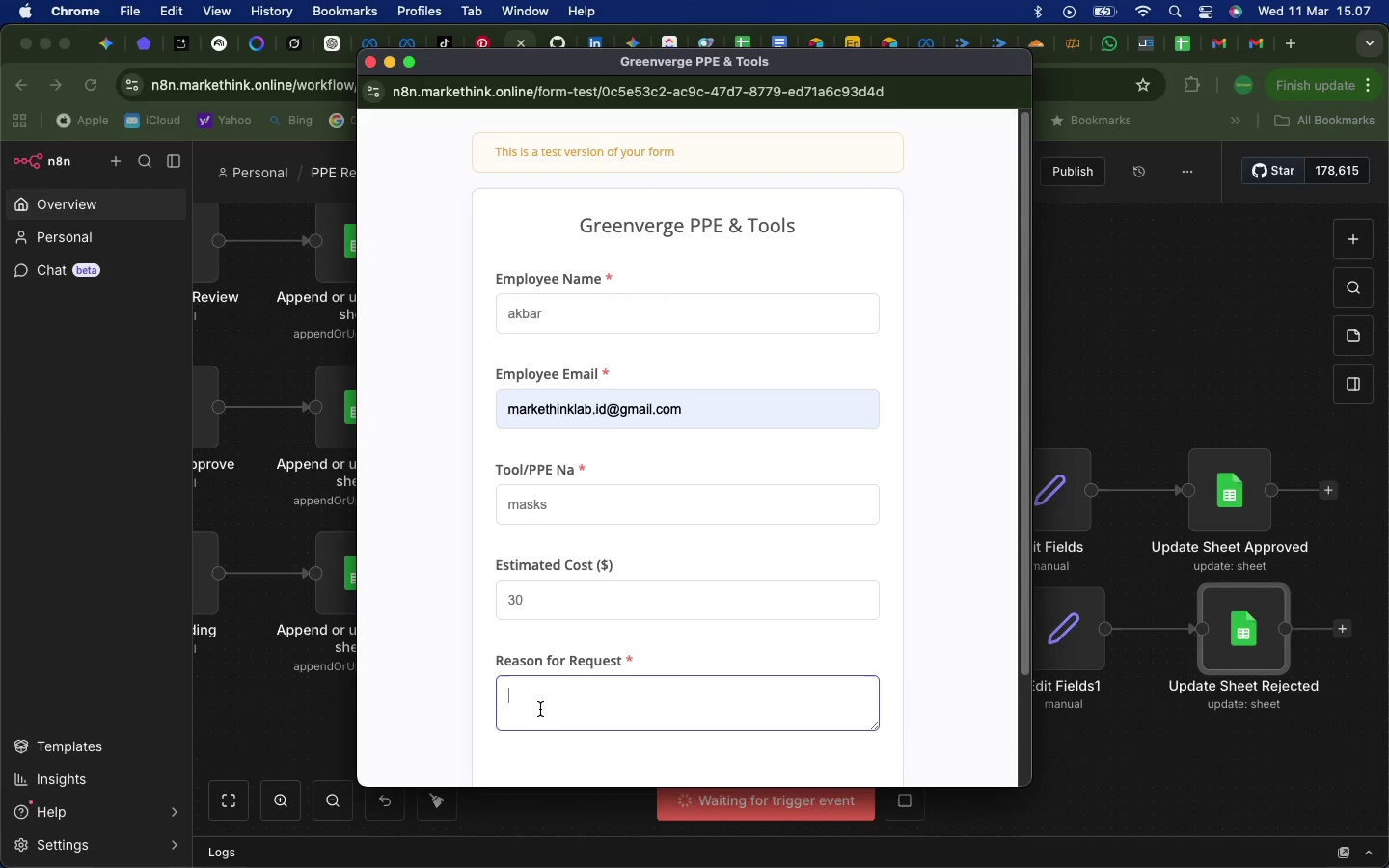 
left_click([540, 709])
 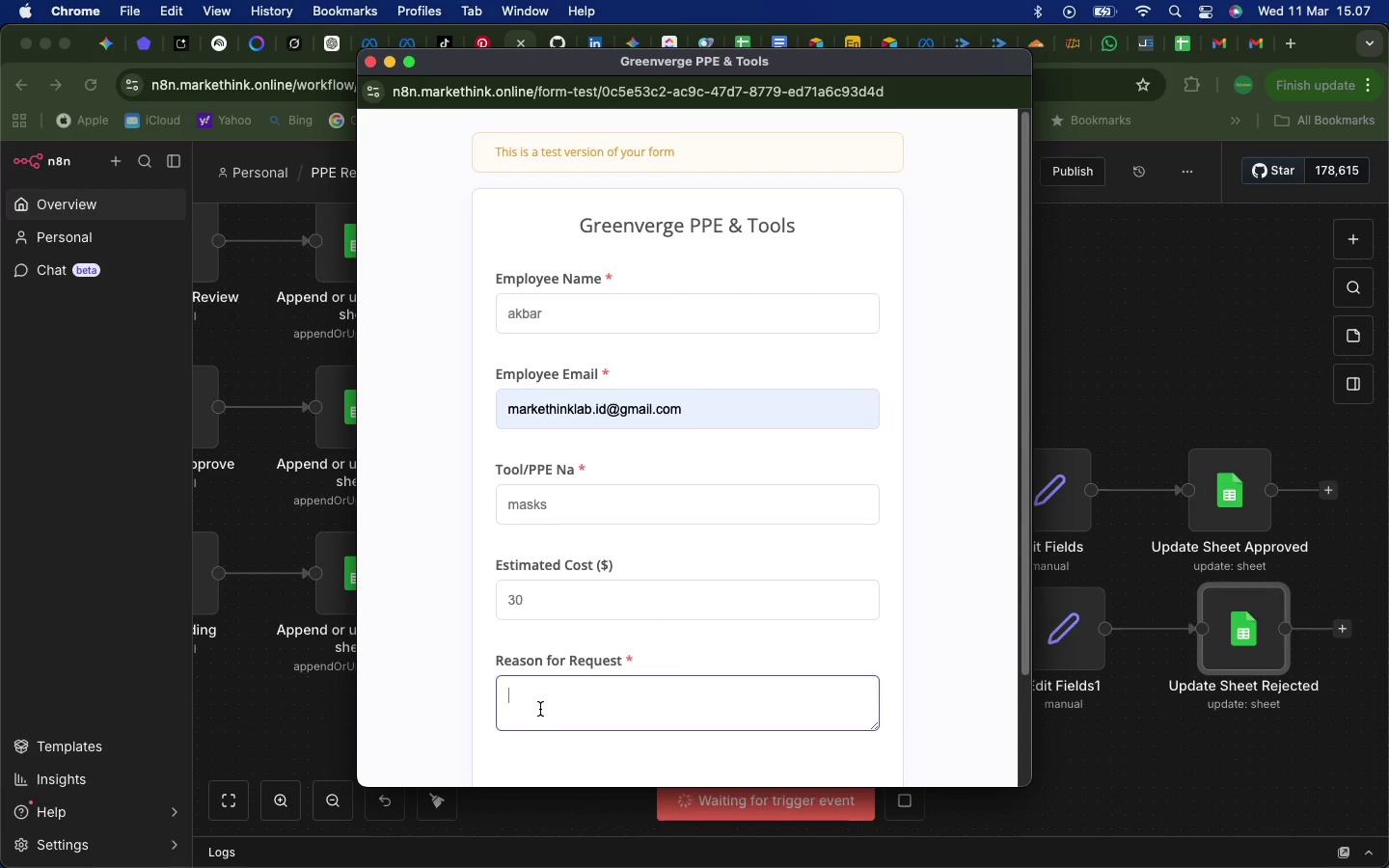 
type(chemci)
key(Backspace)
key(Backspace)
type(ical)
 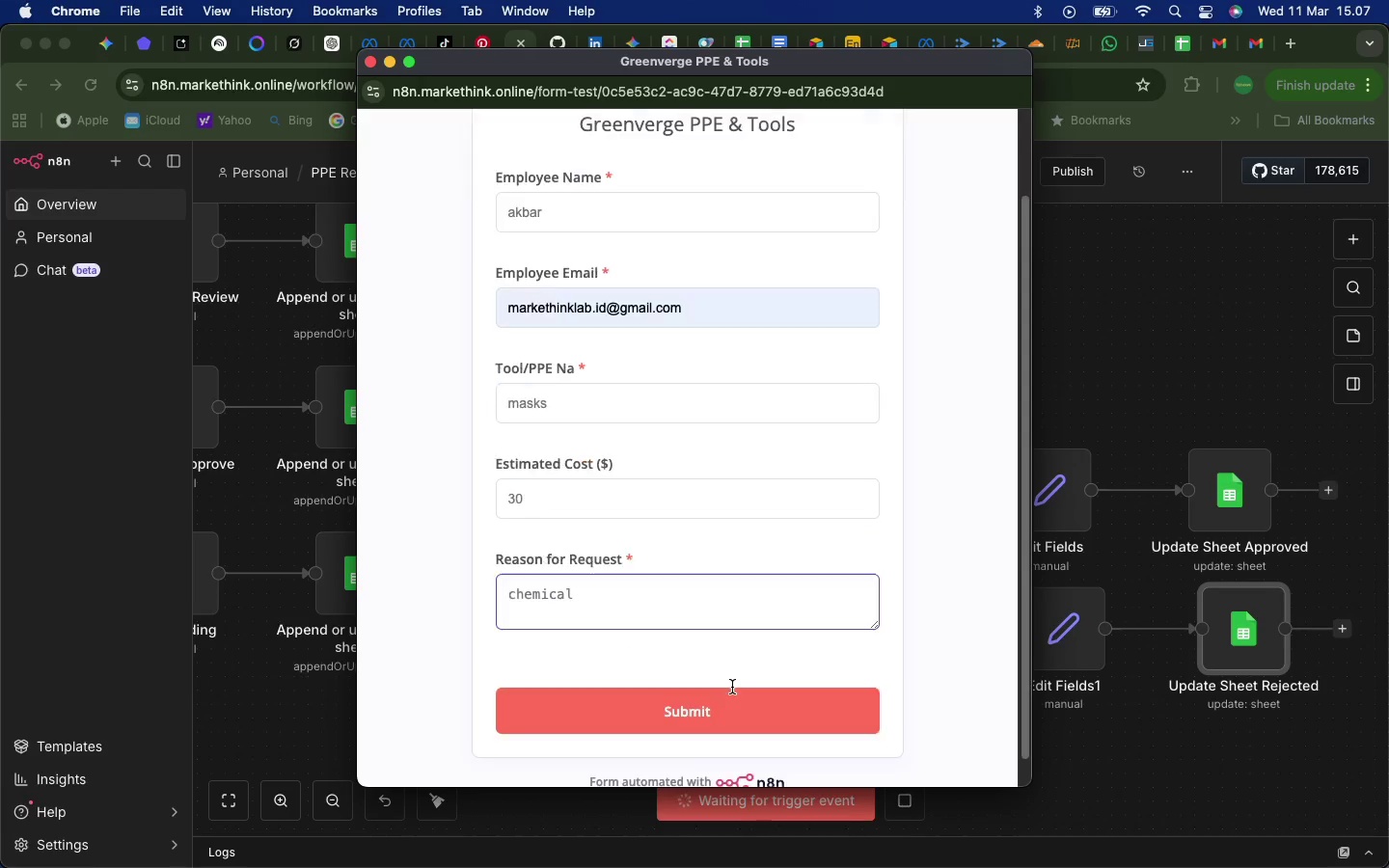 
left_click([701, 689])
 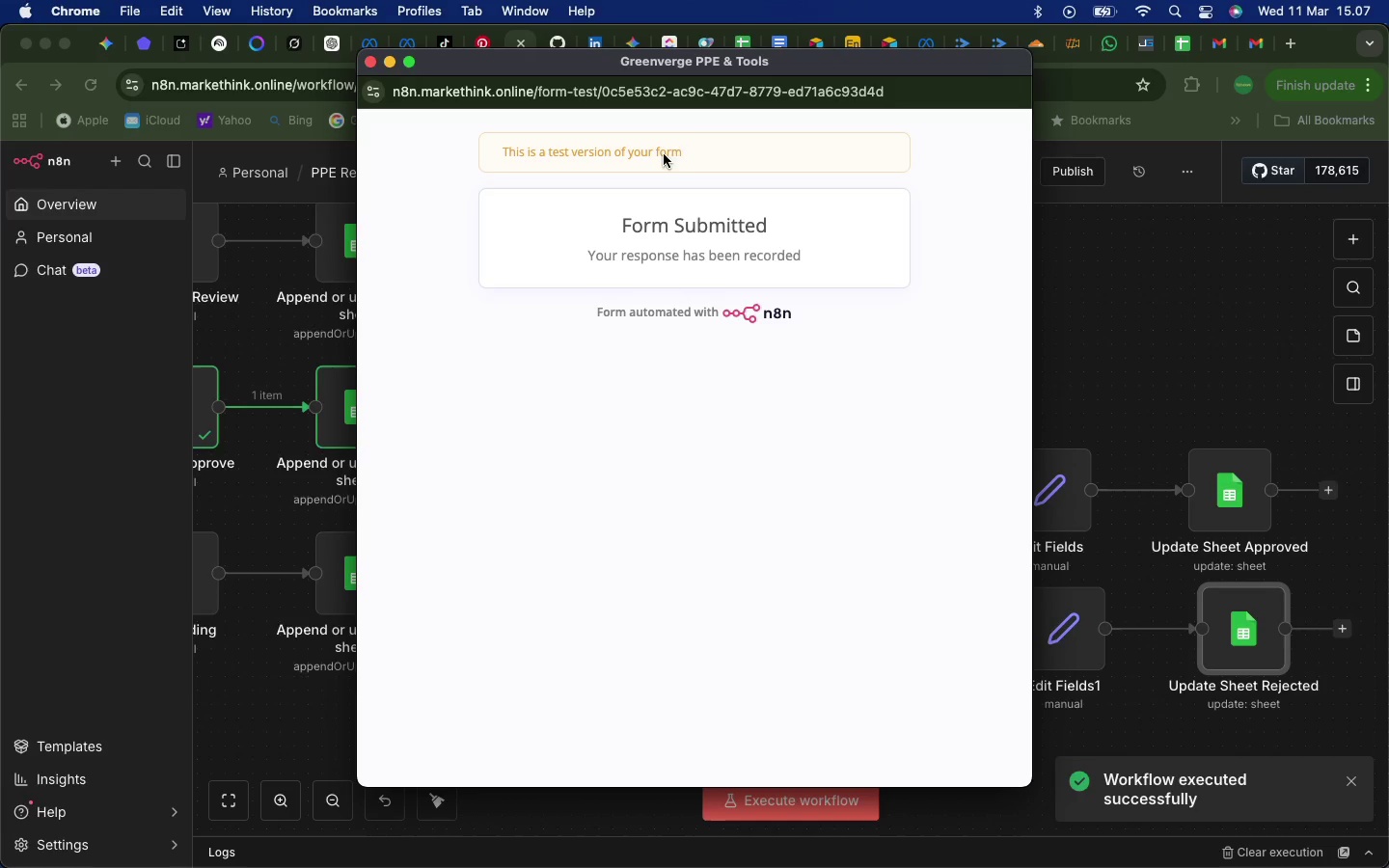 
scroll: coordinate [732, 687], scroll_direction: down, amount: 62.0
 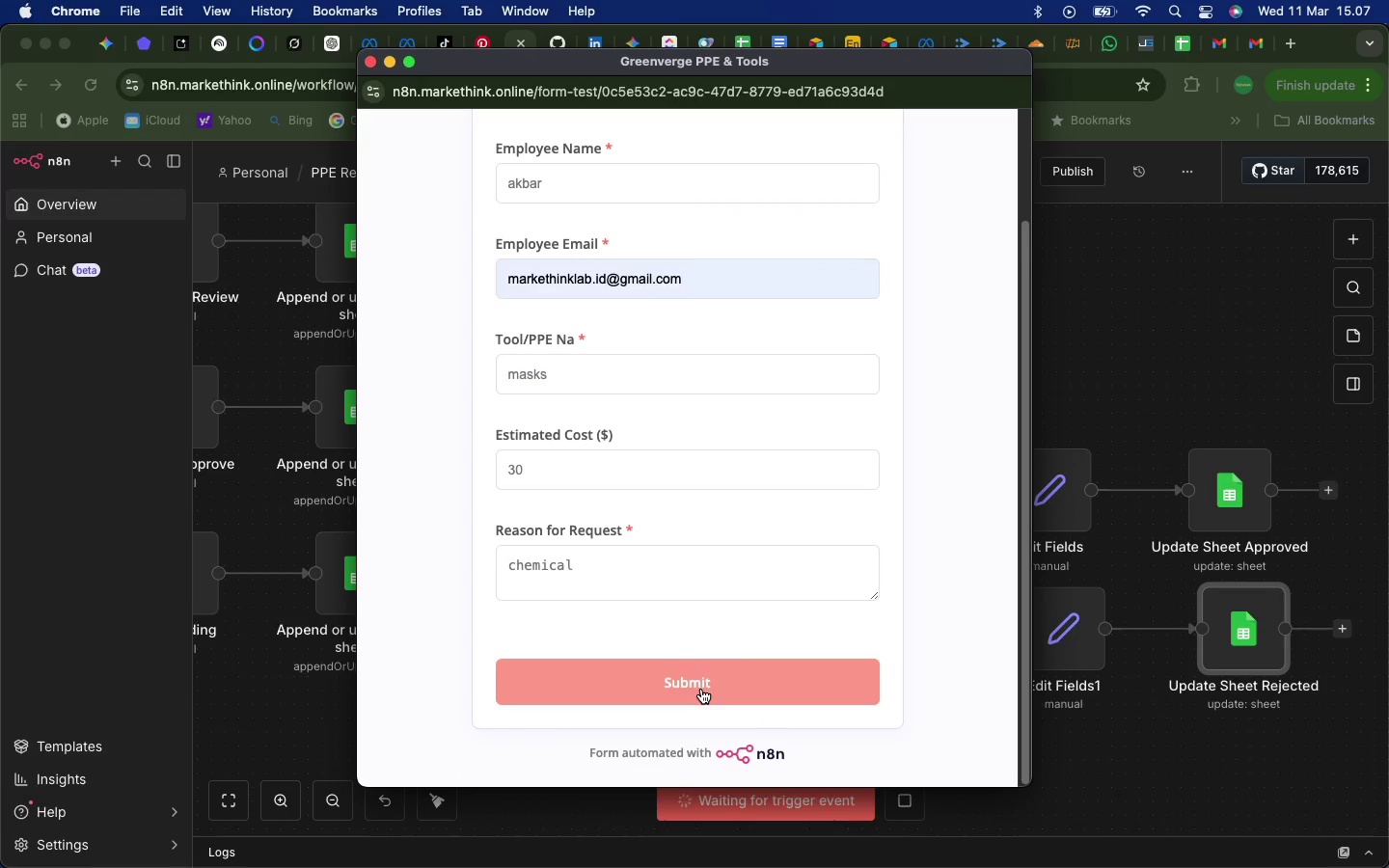 
wait(6.34)
 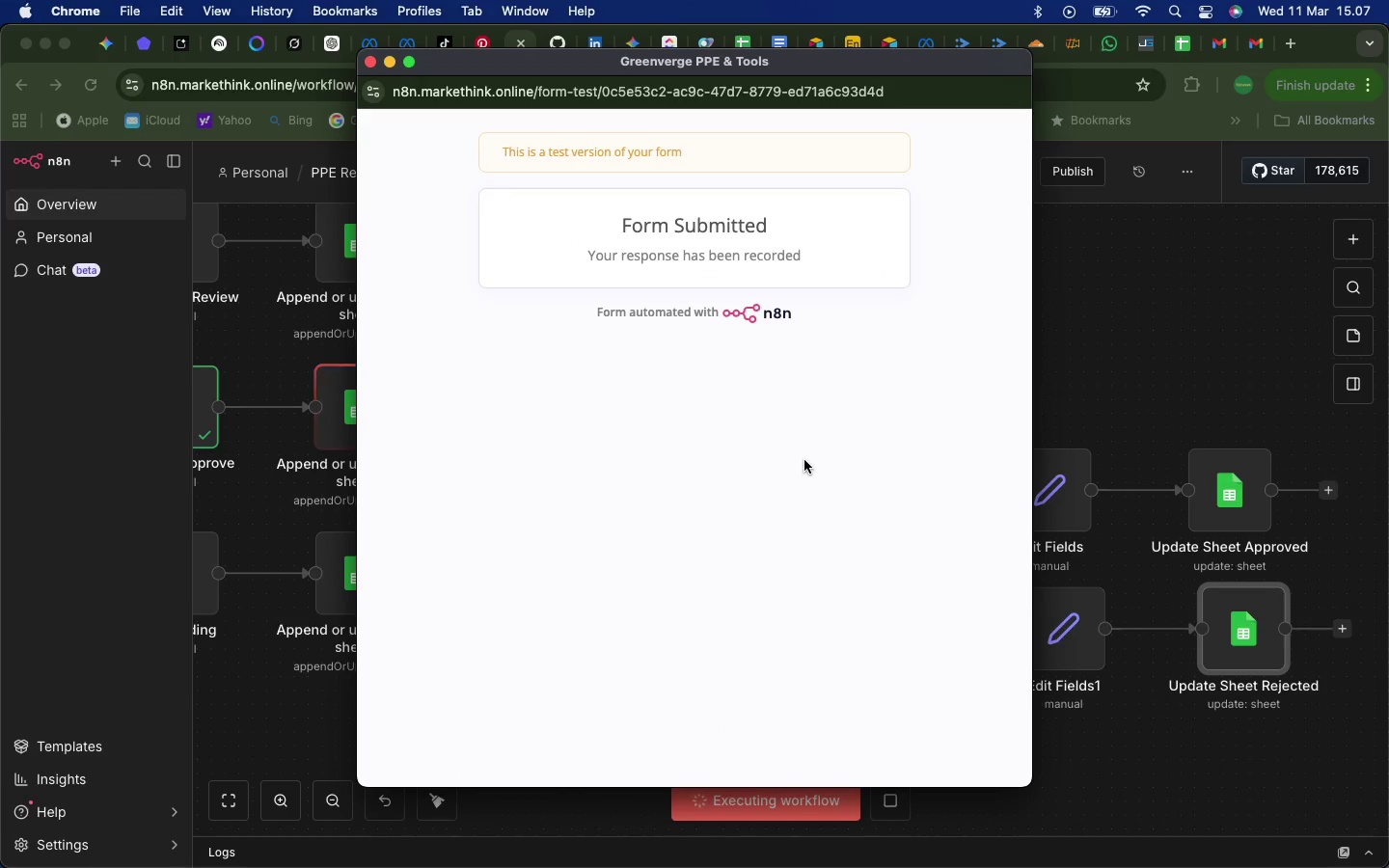 
left_click([1183, 39])
 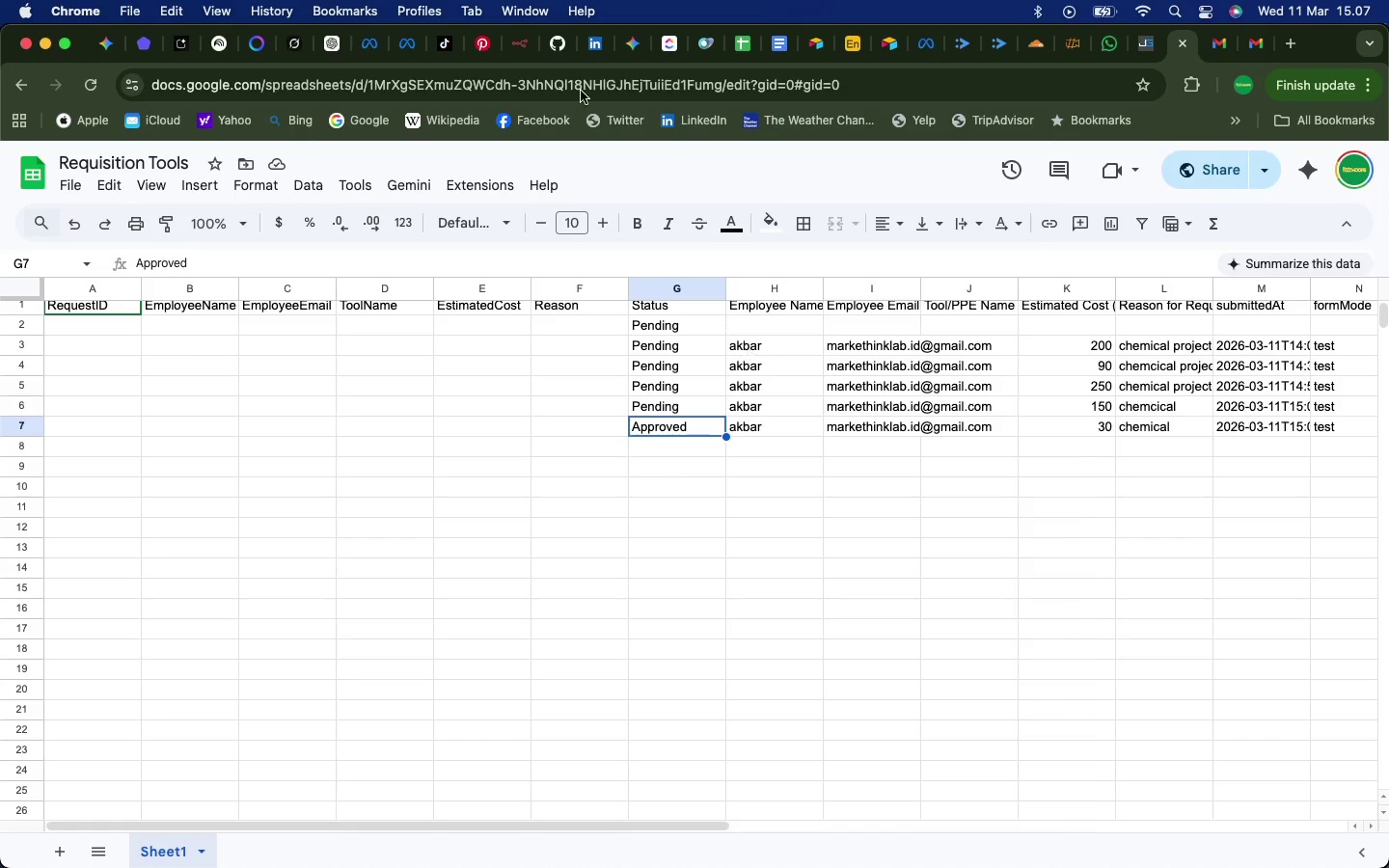 
left_click([520, 46])
 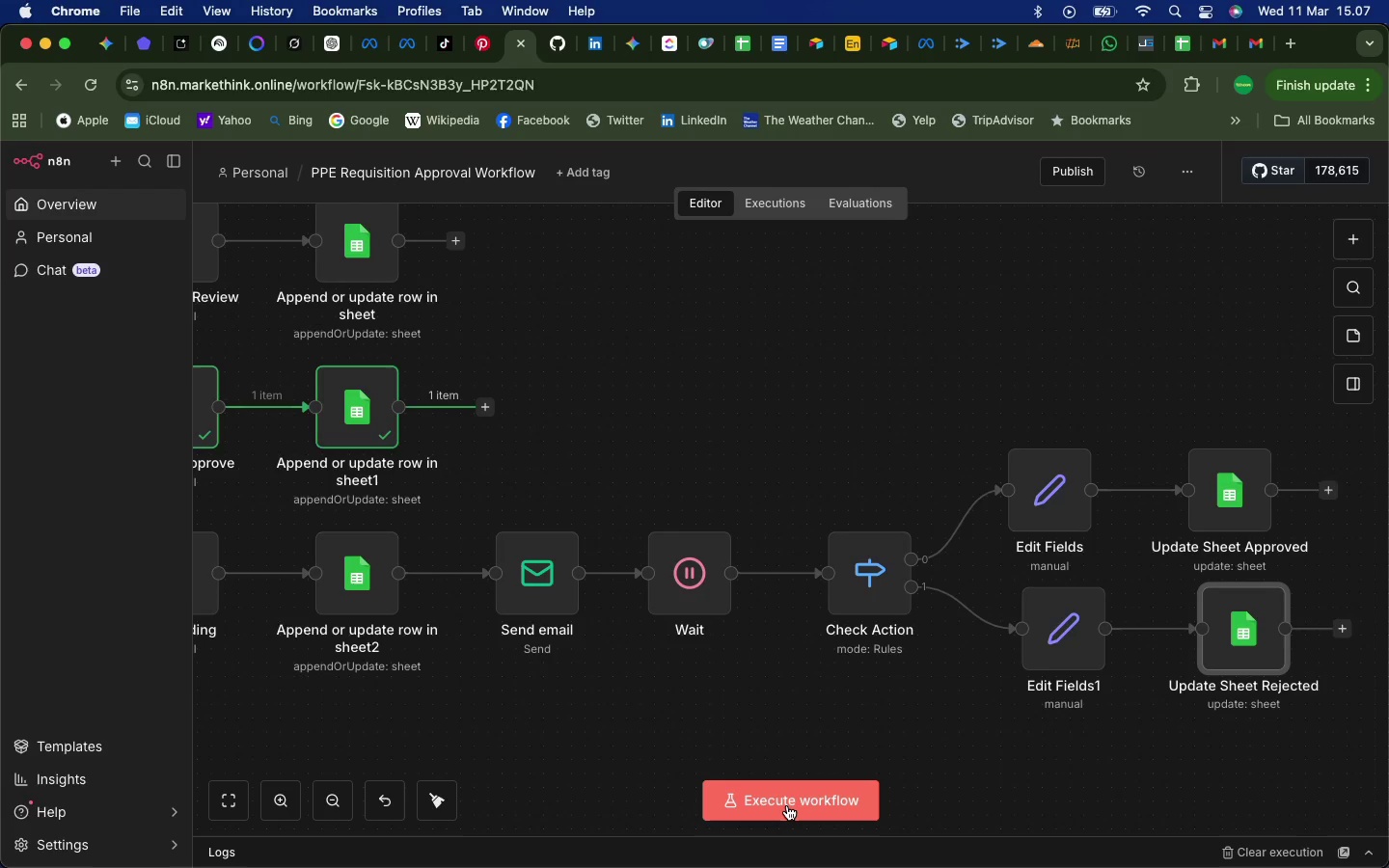 
left_click([787, 805])
 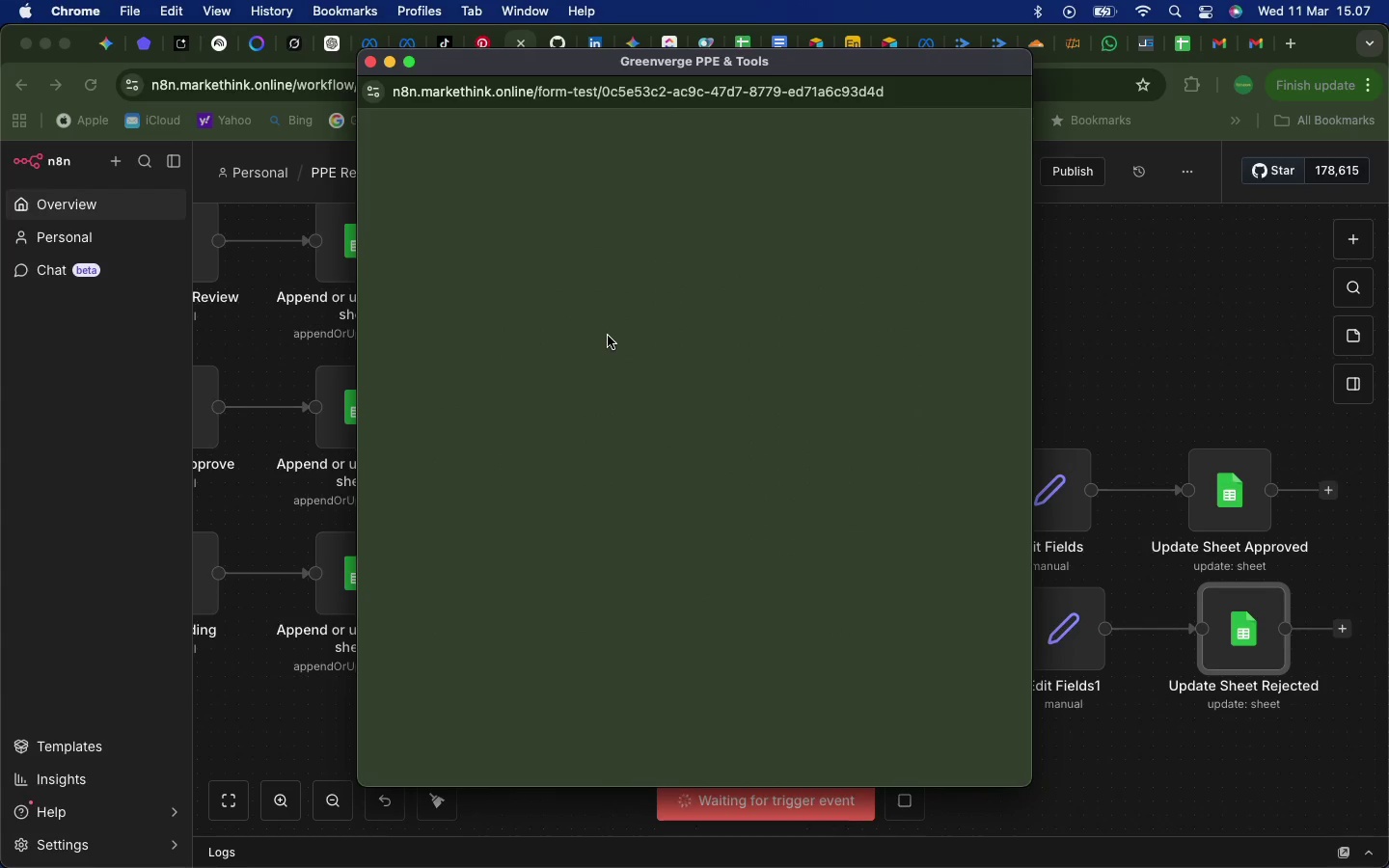 
wait(5.15)
 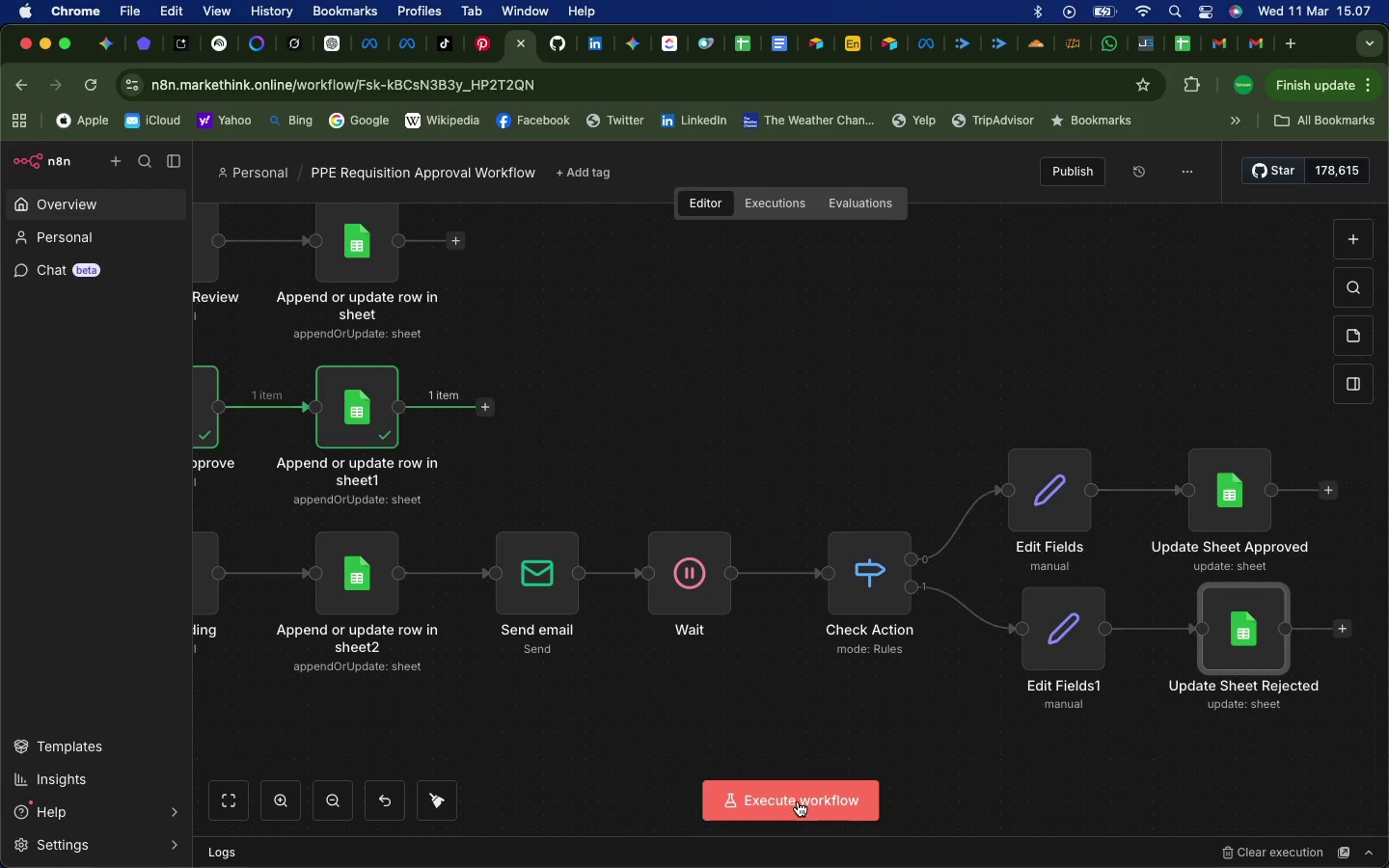 
left_click([540, 314])
 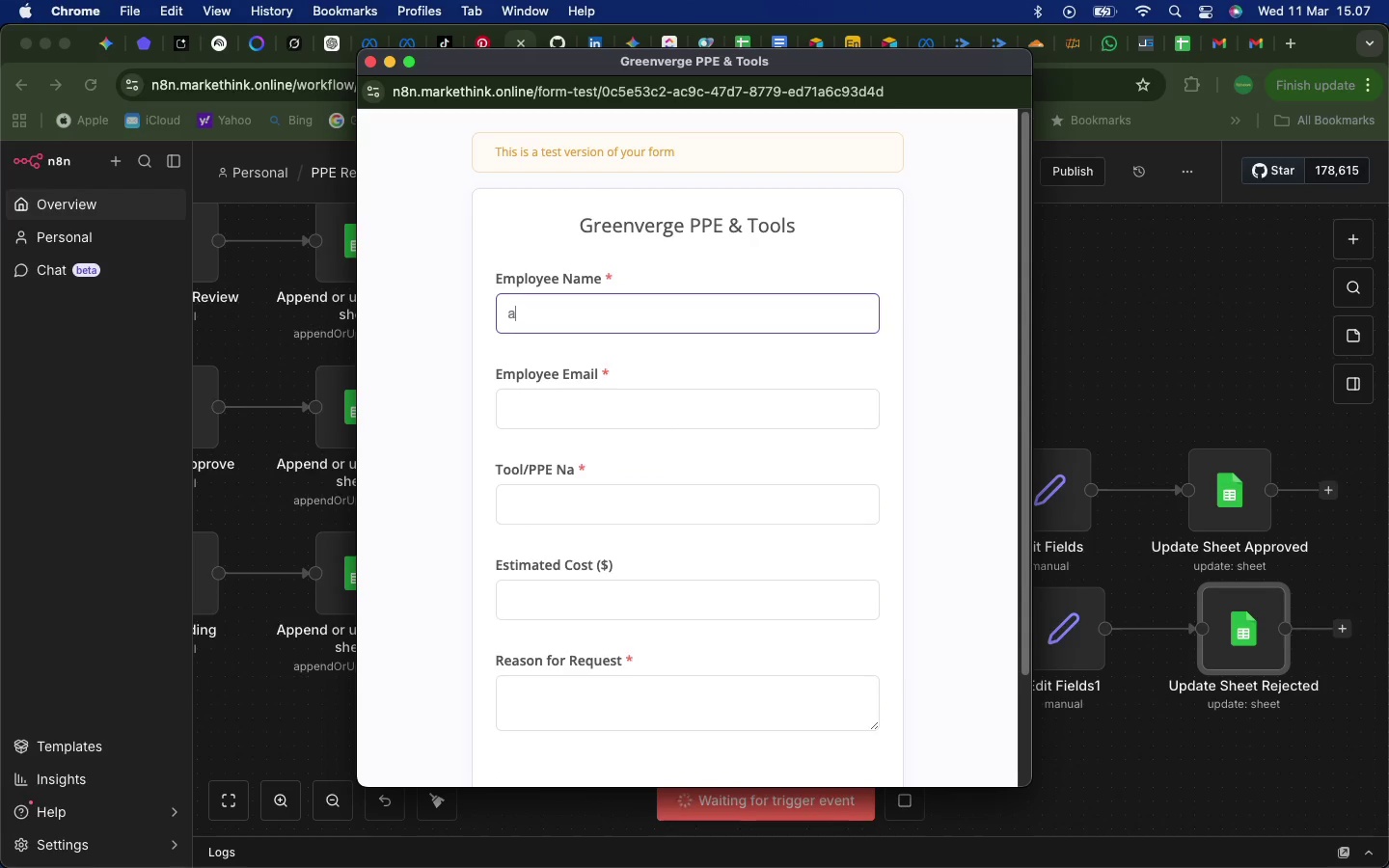 
type(akbar)
 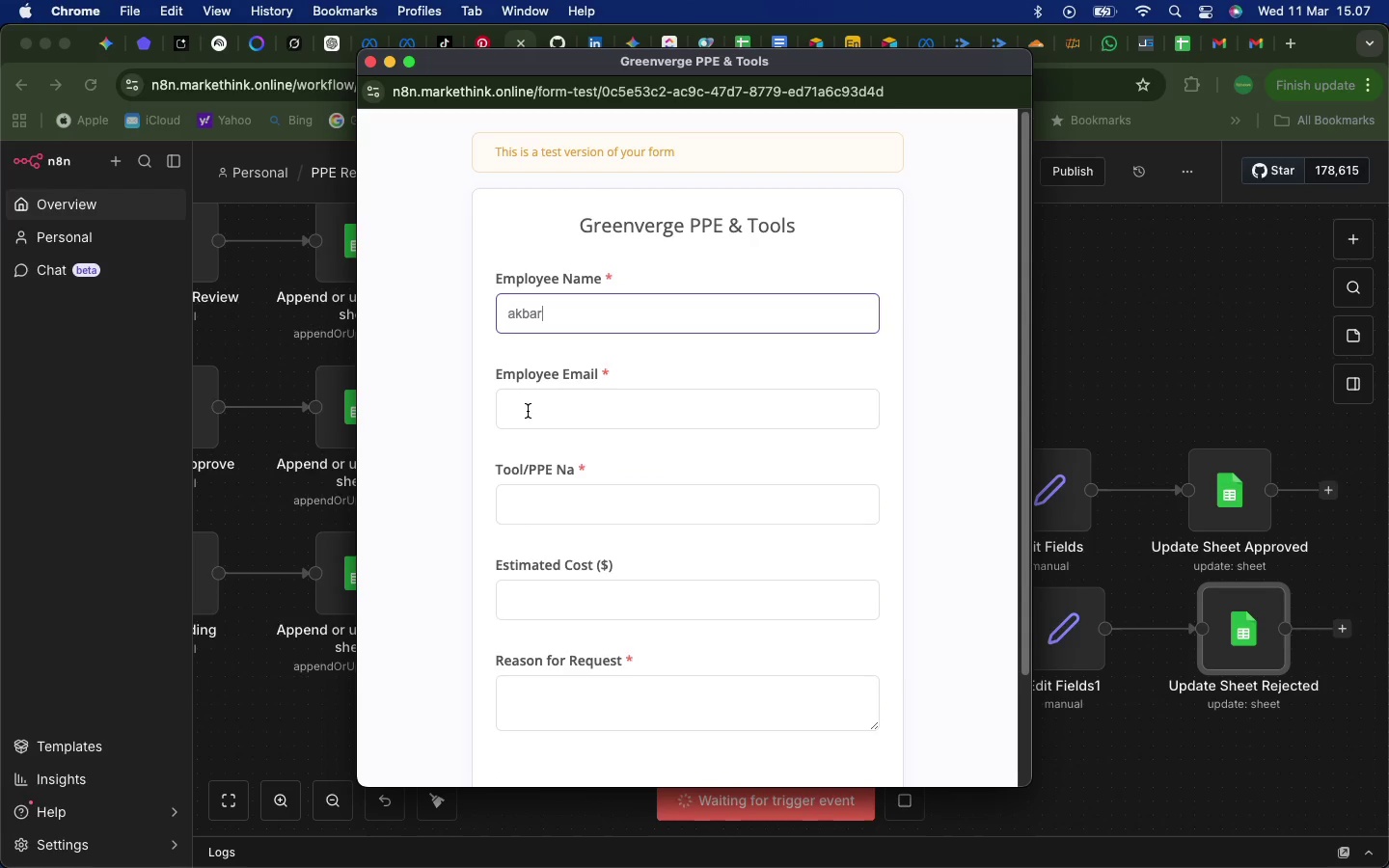 
left_click([528, 411])
 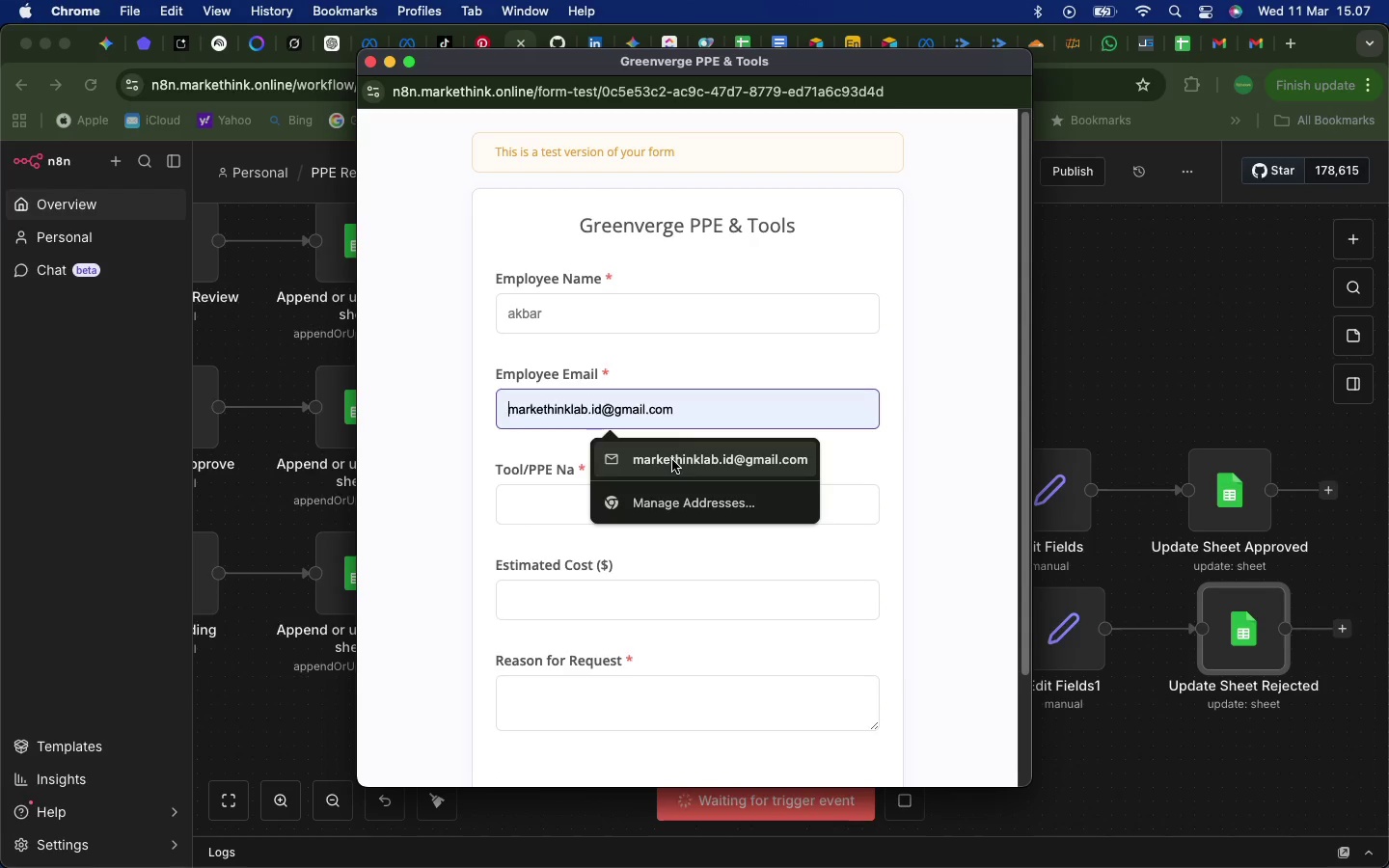 
left_click([672, 460])
 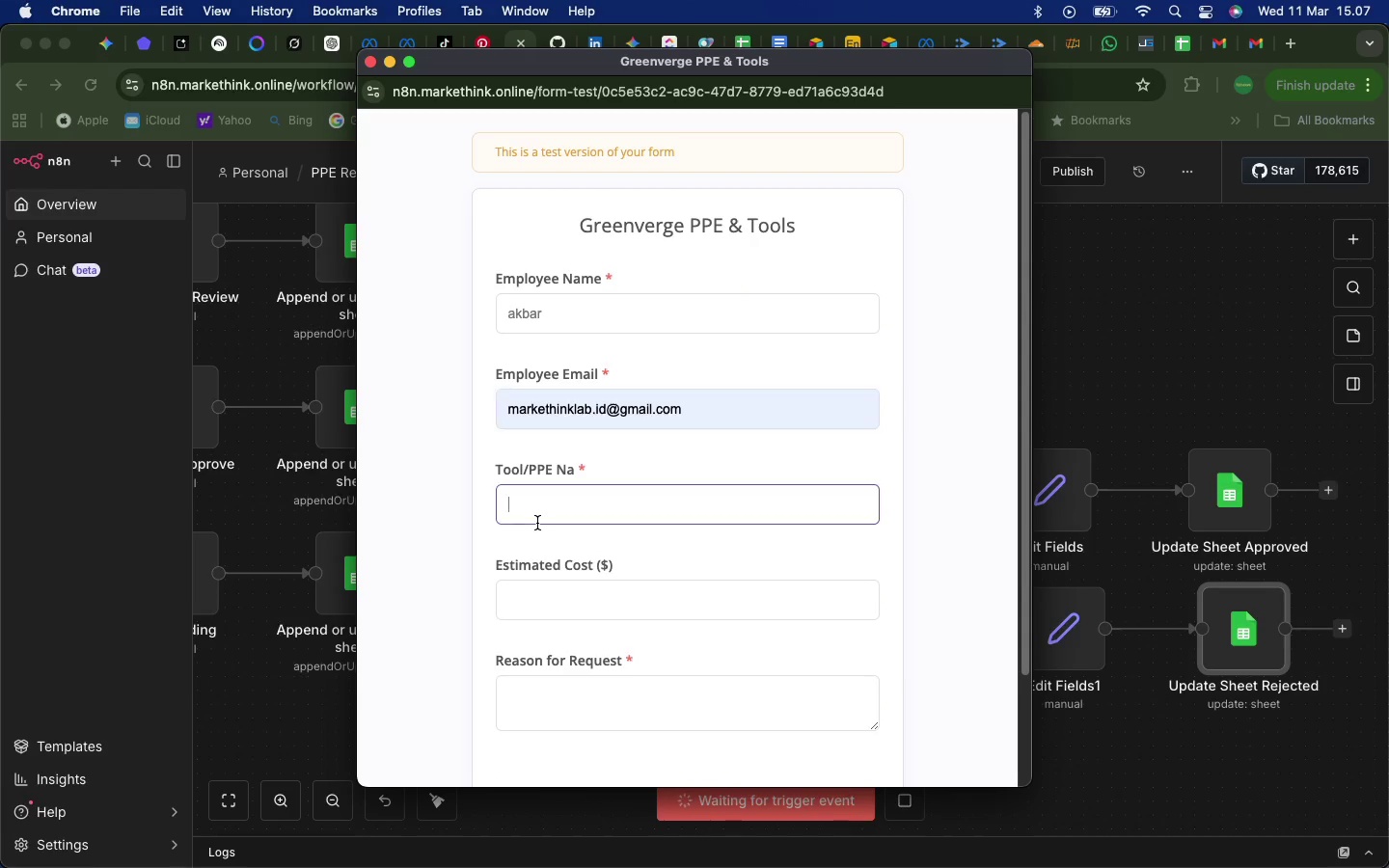 
left_click([537, 523])
 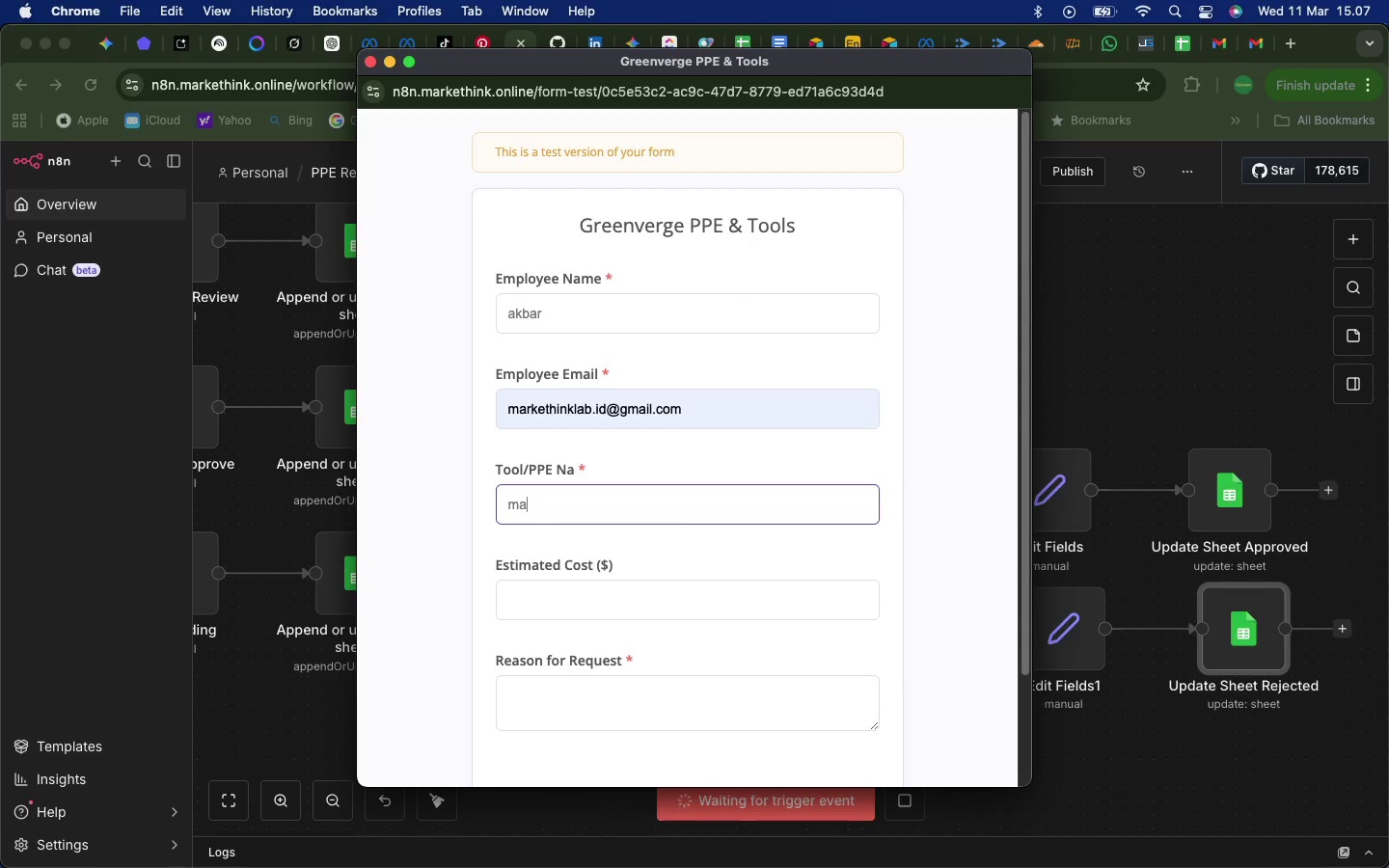 
type(masks)
 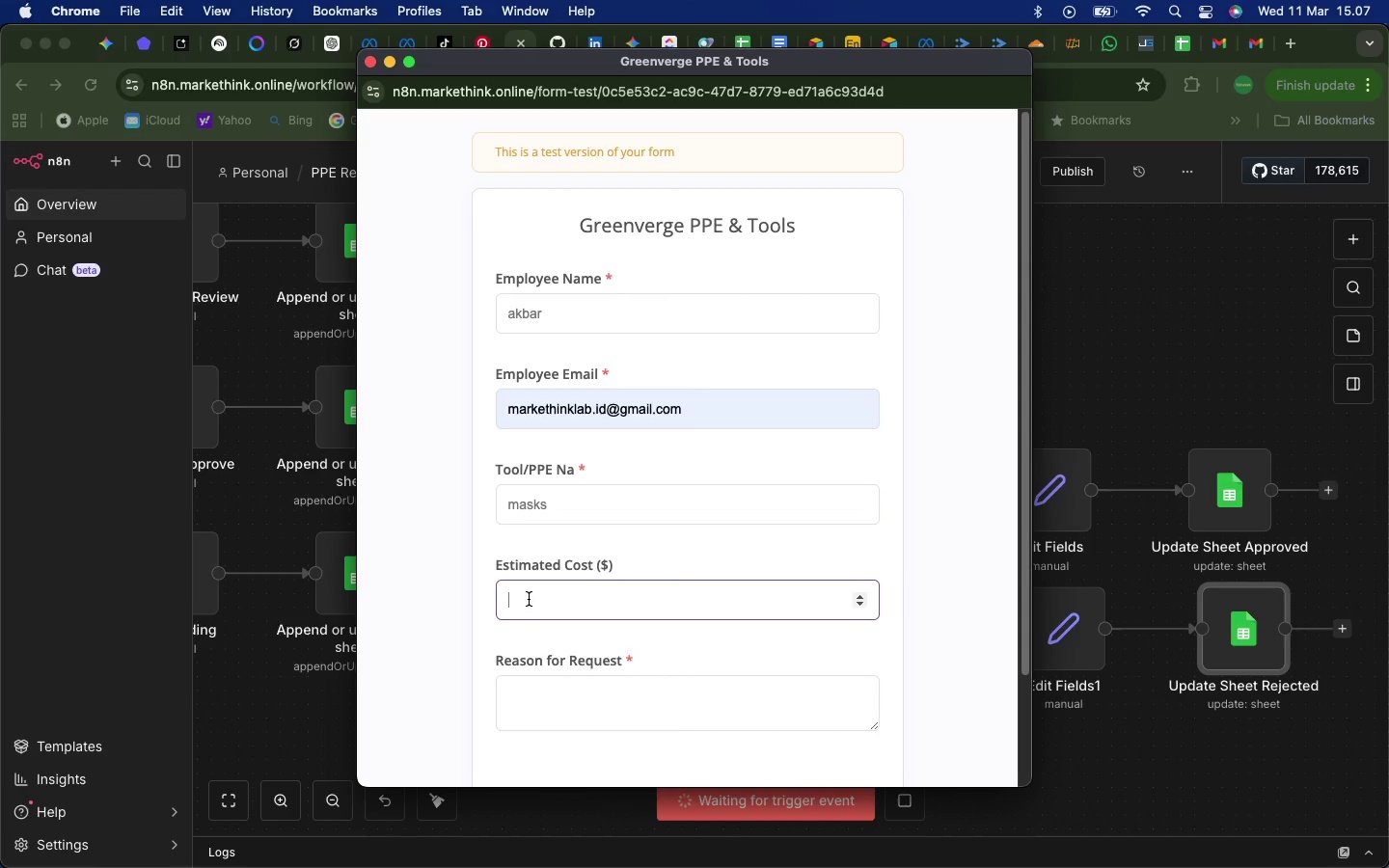 
left_click([529, 599])
 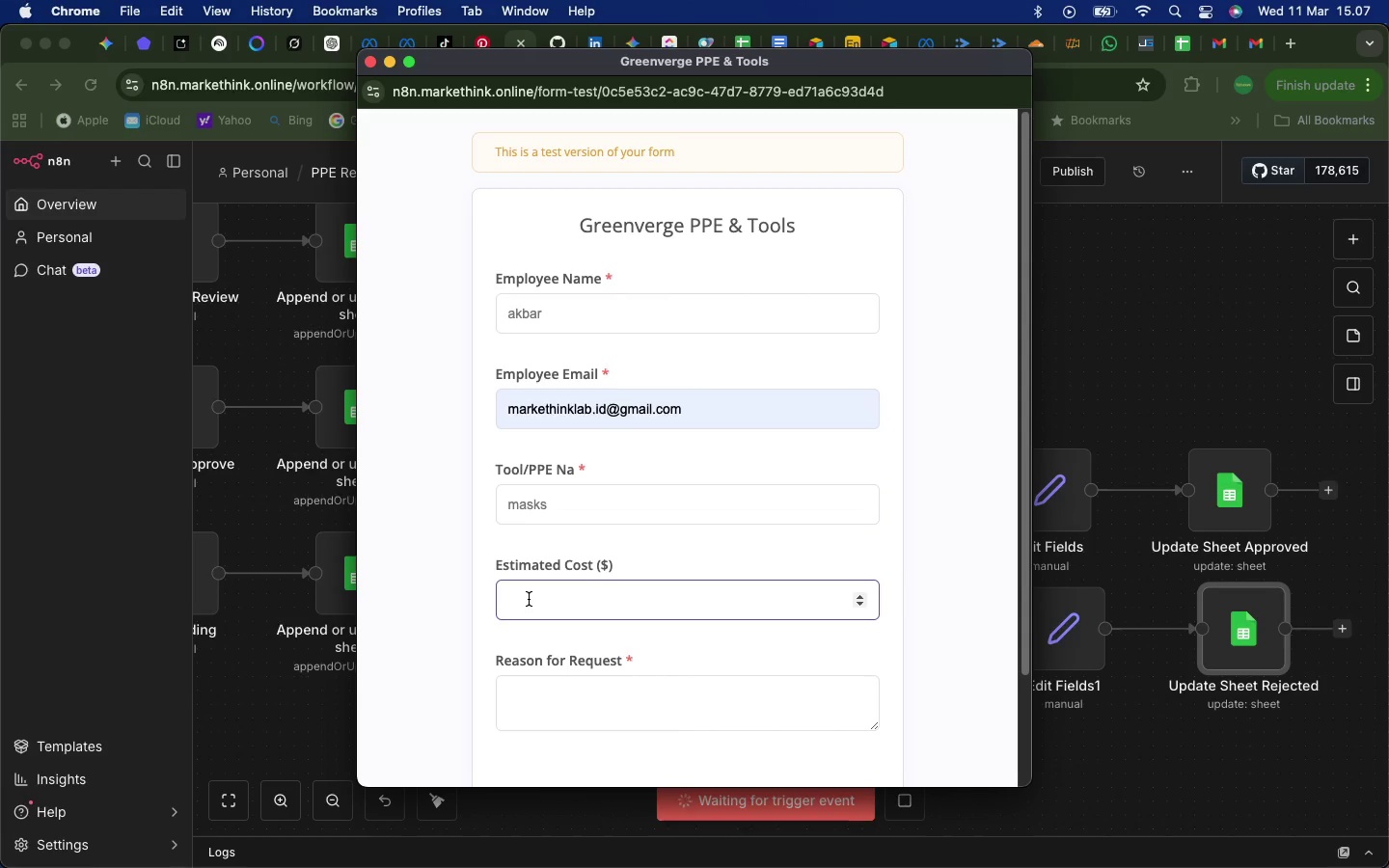 
type(200)
 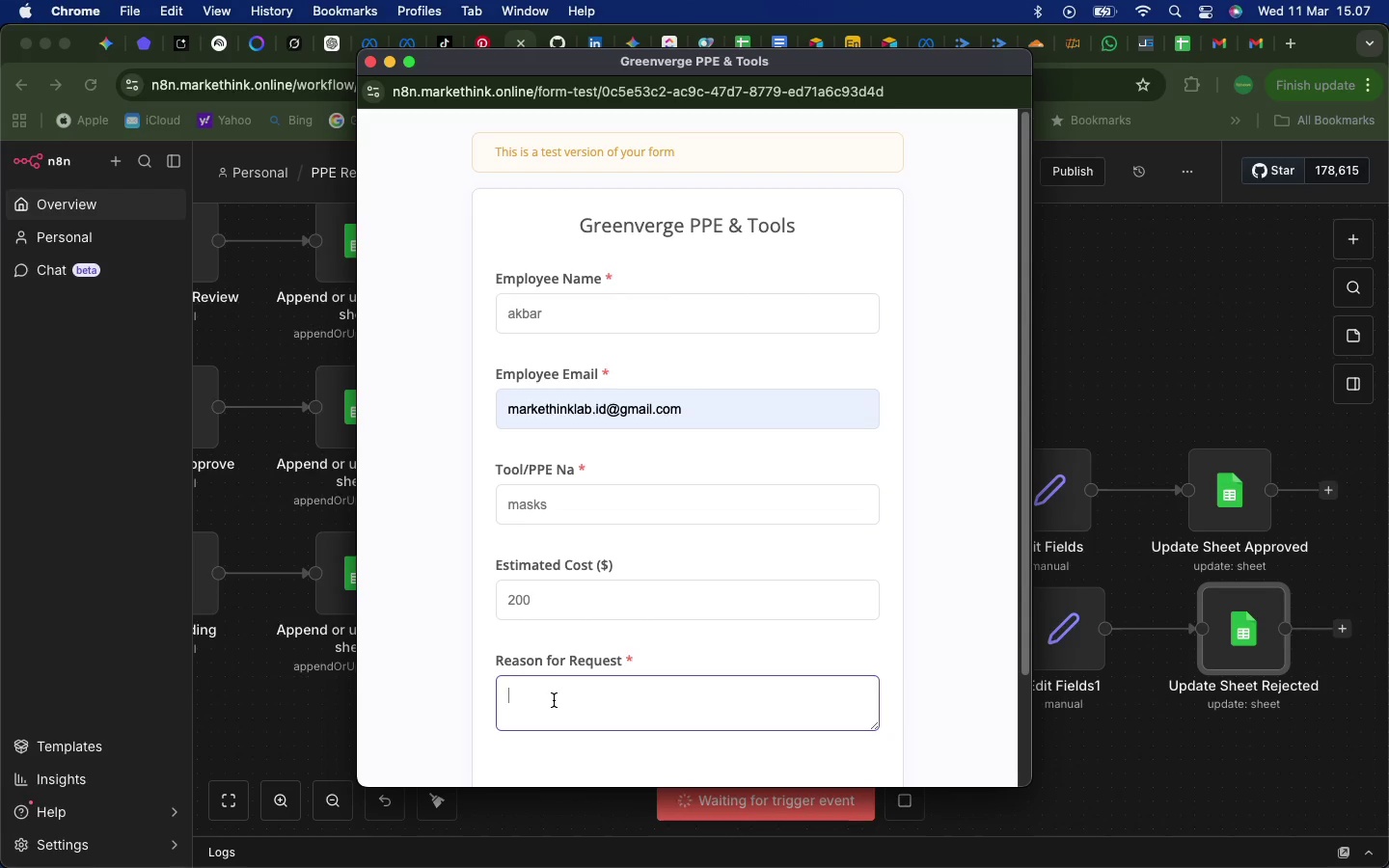 
left_click([554, 700])
 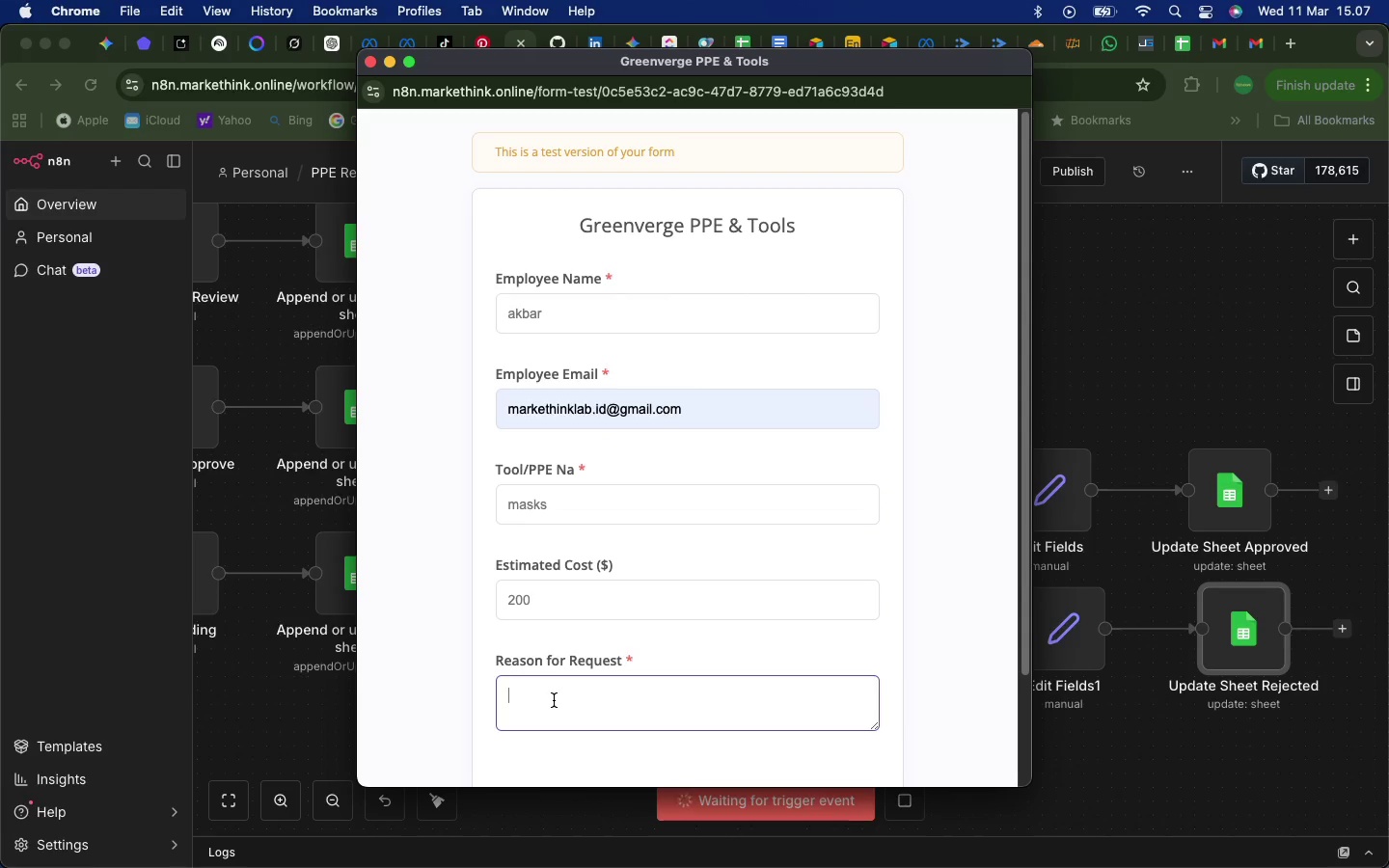 
type(food)
 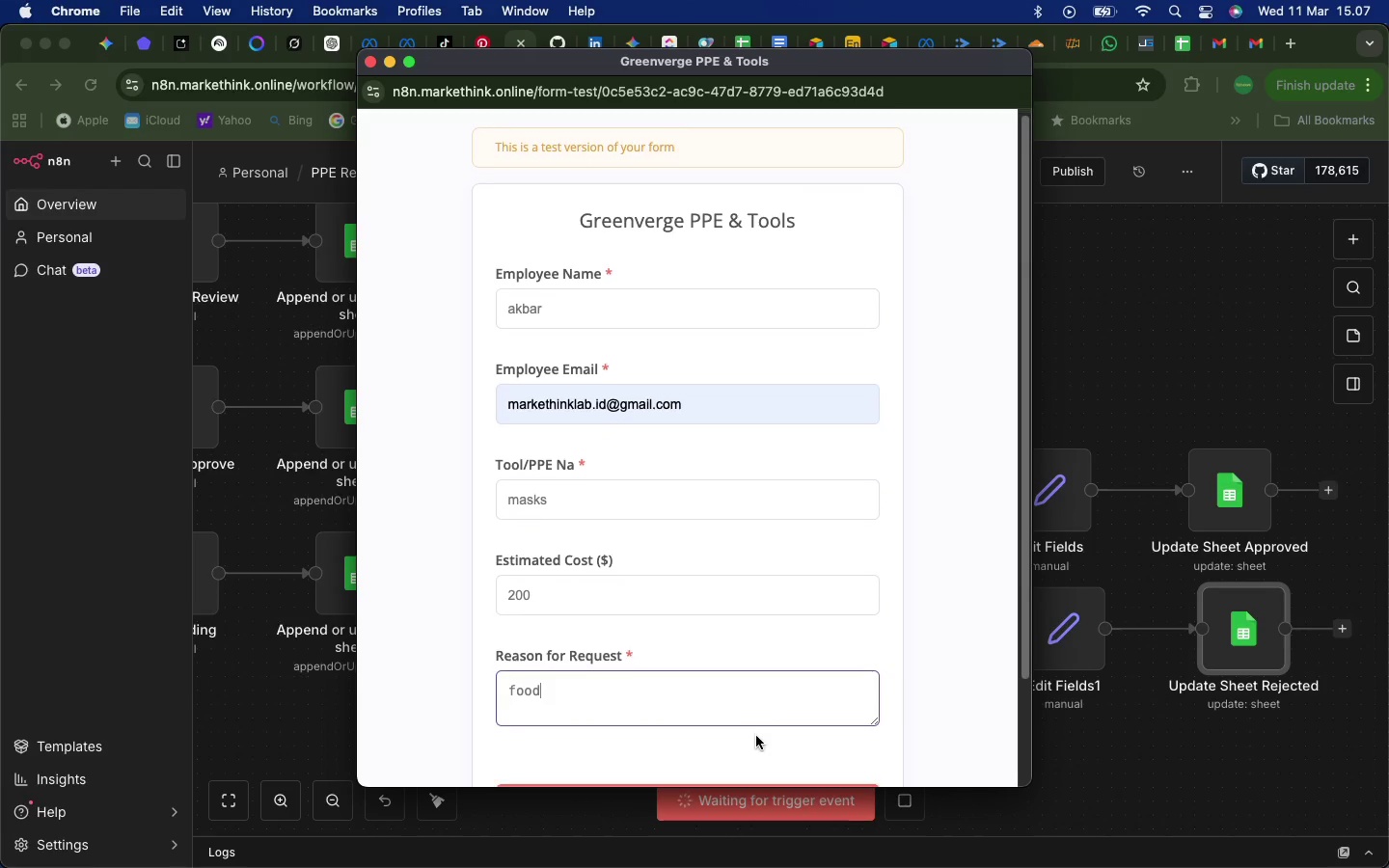 
left_click([695, 682])
 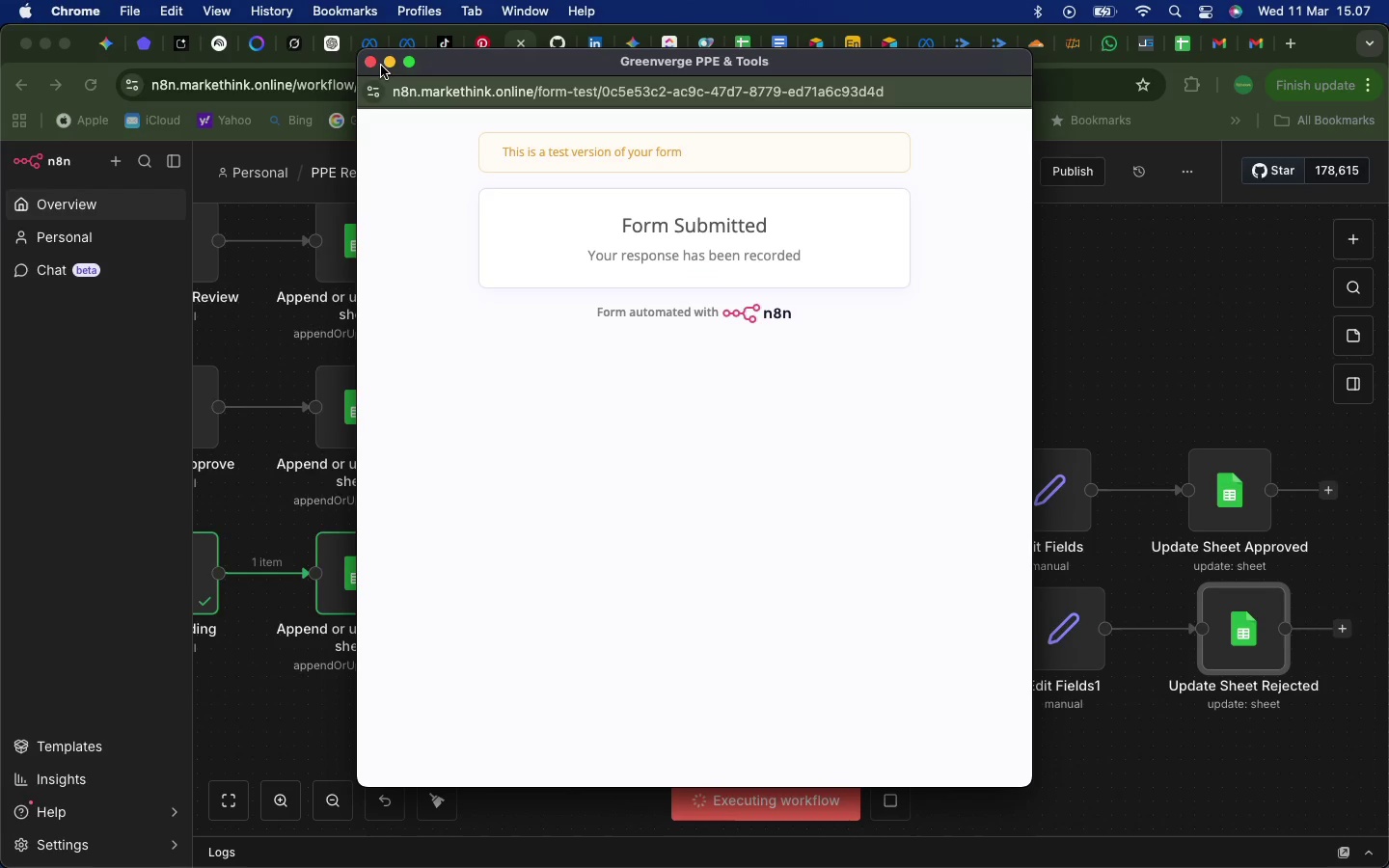 
scroll: coordinate [756, 736], scroll_direction: down, amount: 33.0
 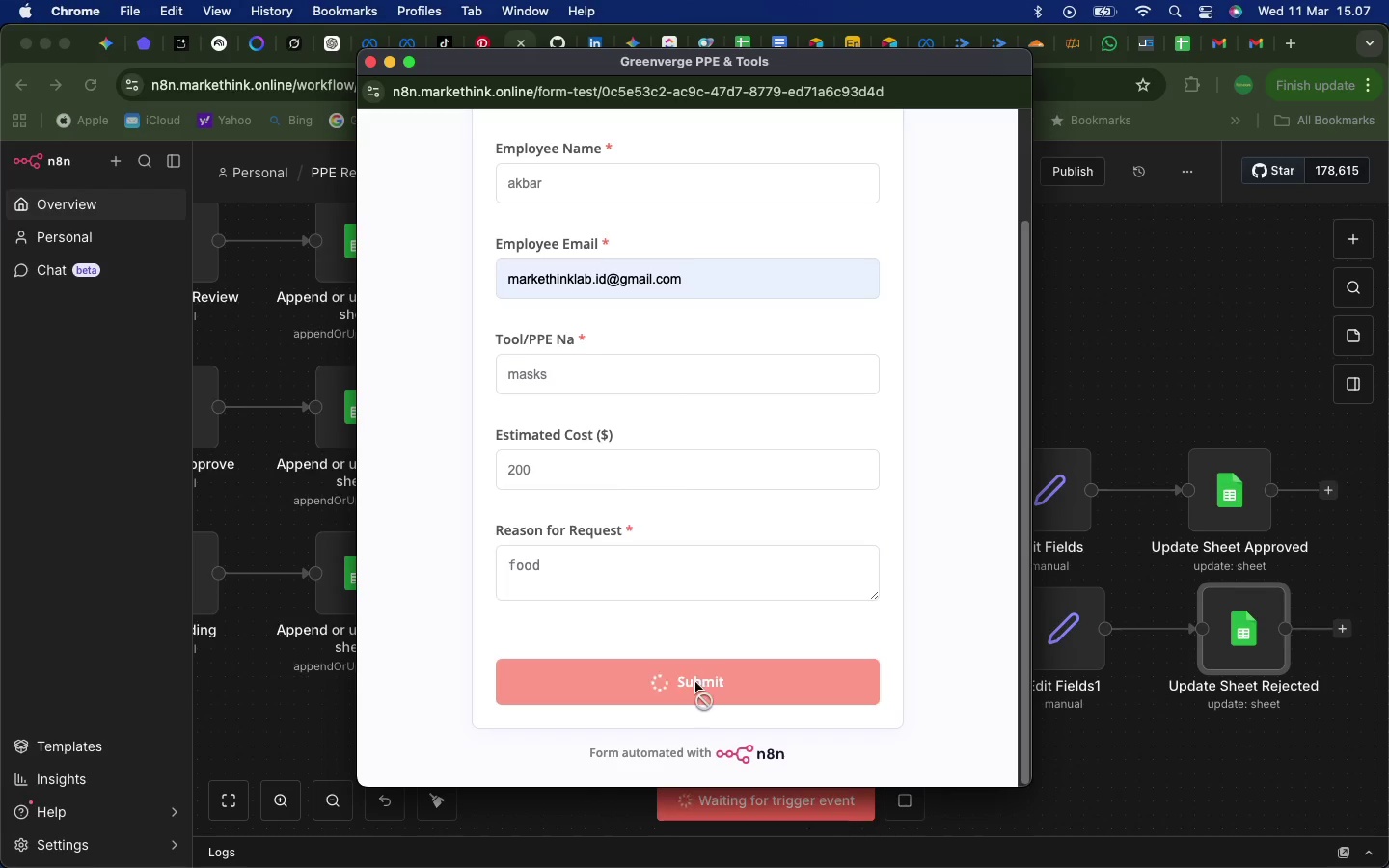 
left_click([369, 65])
 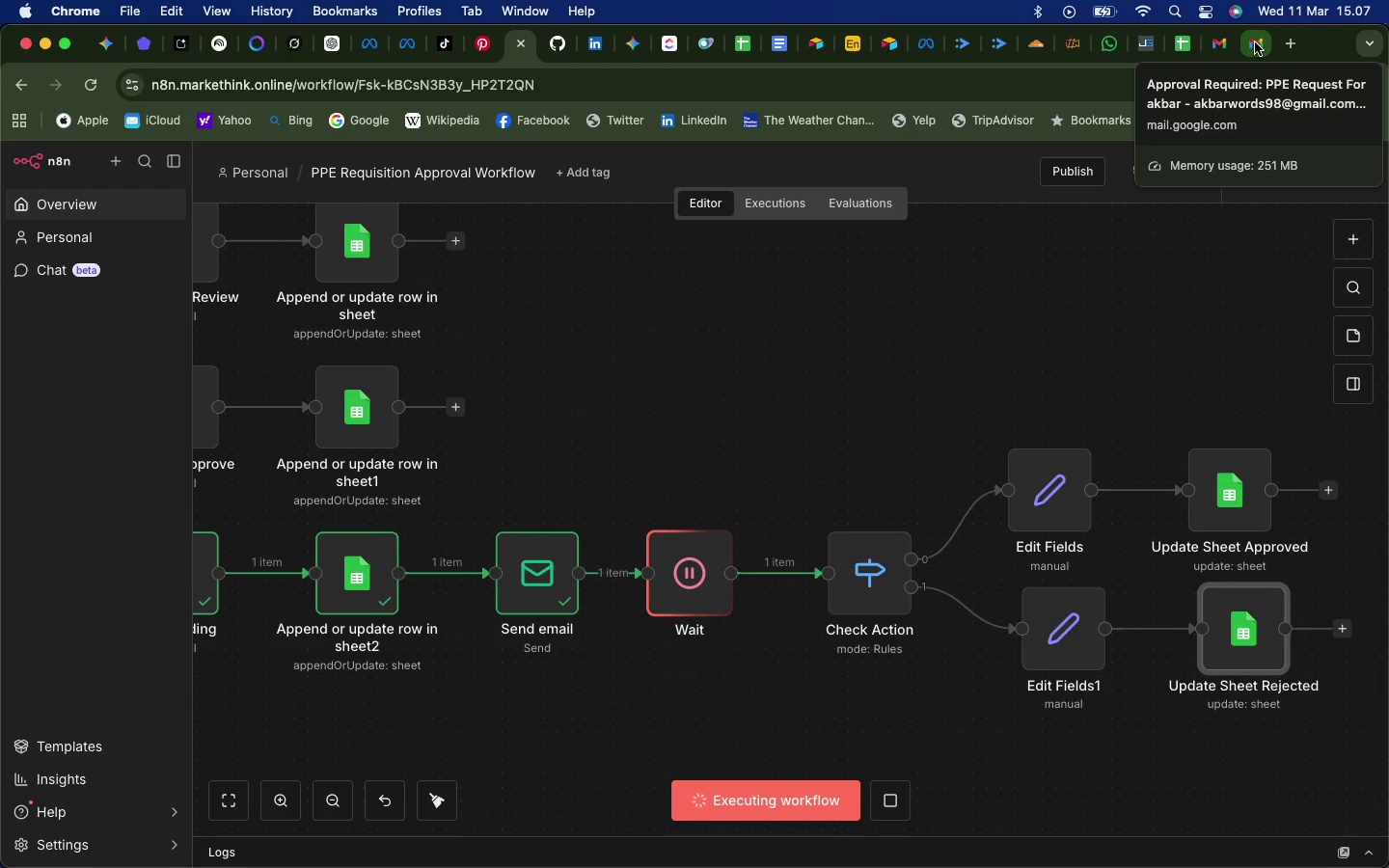 
left_click([1258, 44])
 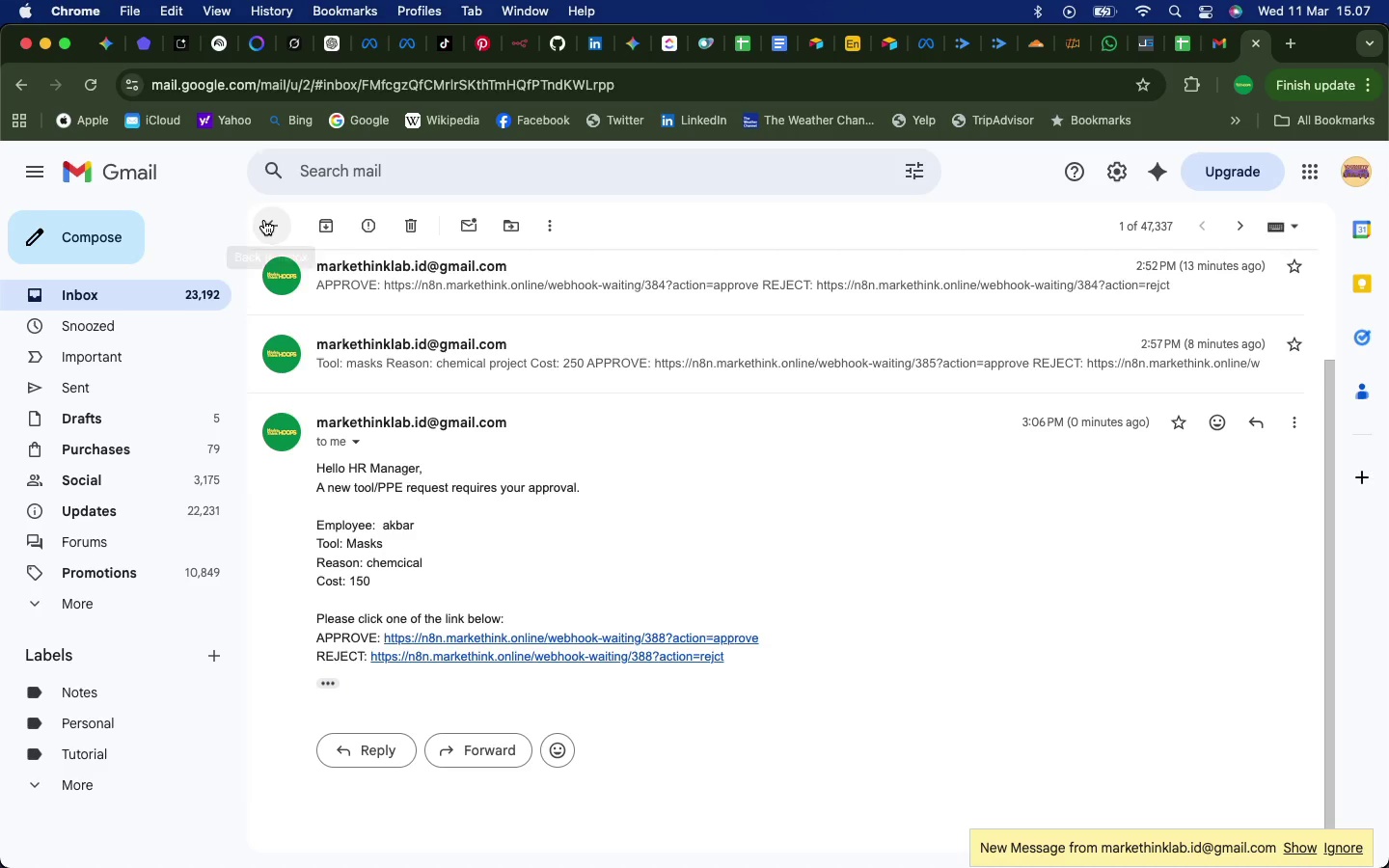 
left_click([264, 220])
 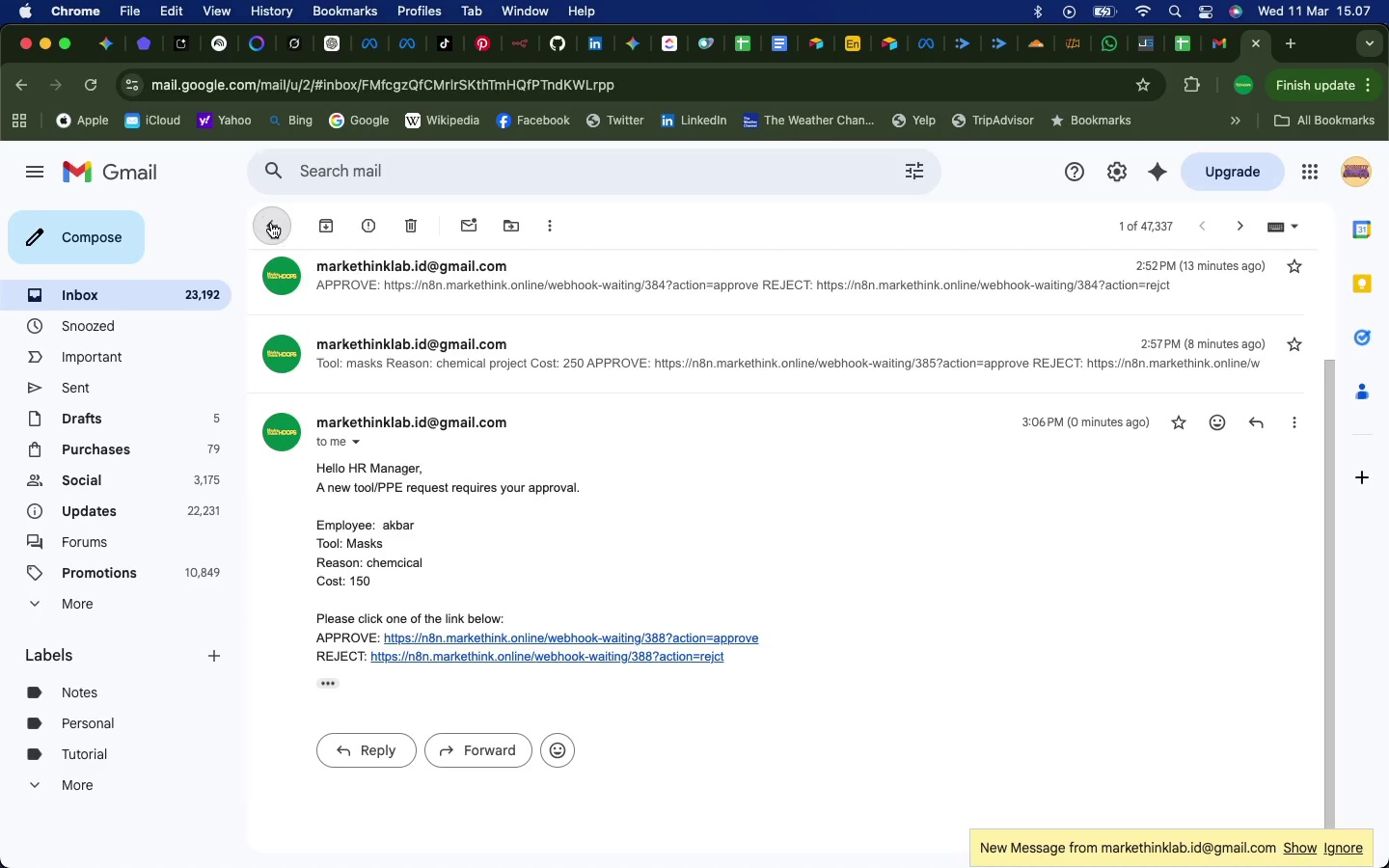 
mouse_move([292, 235])
 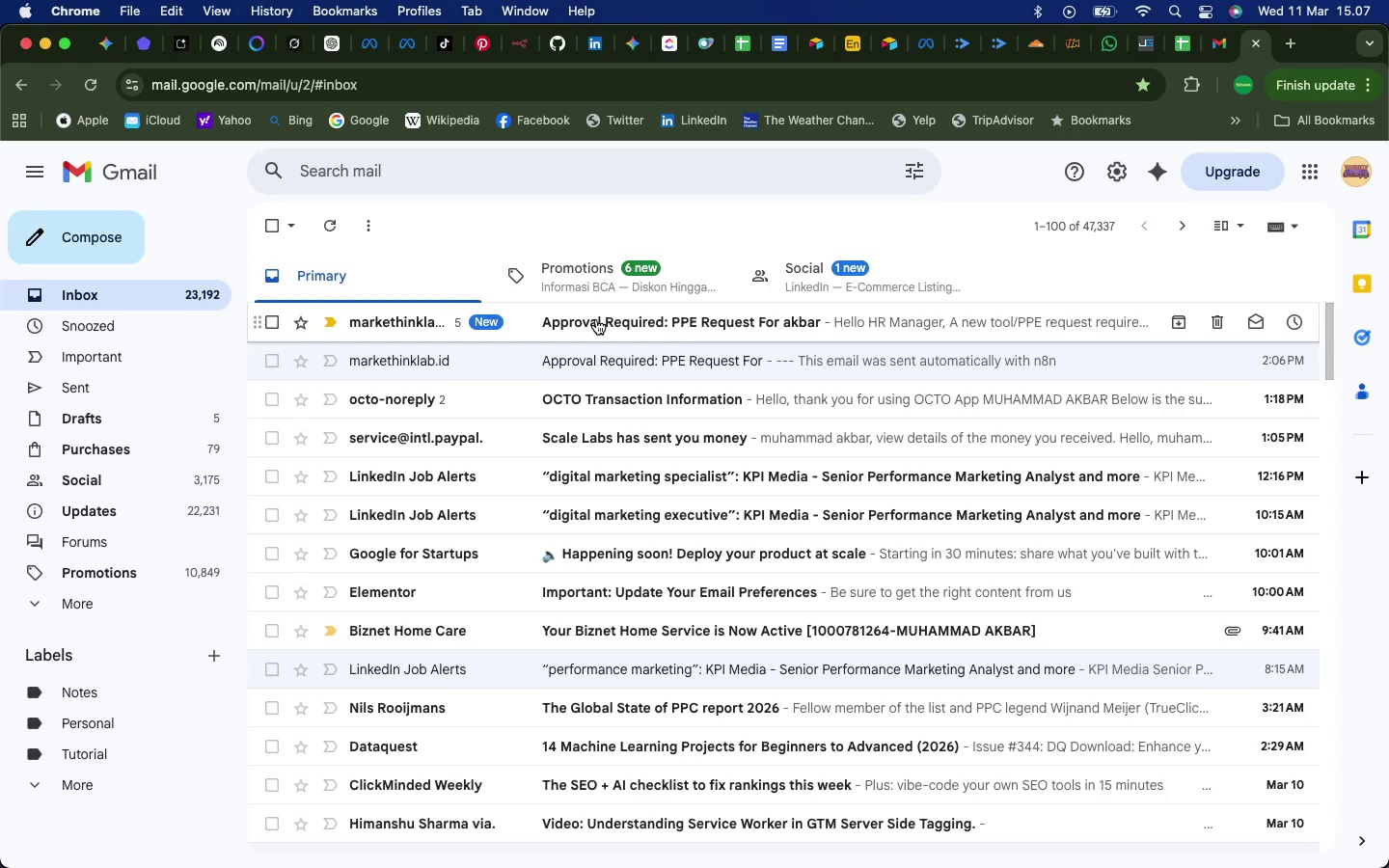 
left_click([596, 319])
 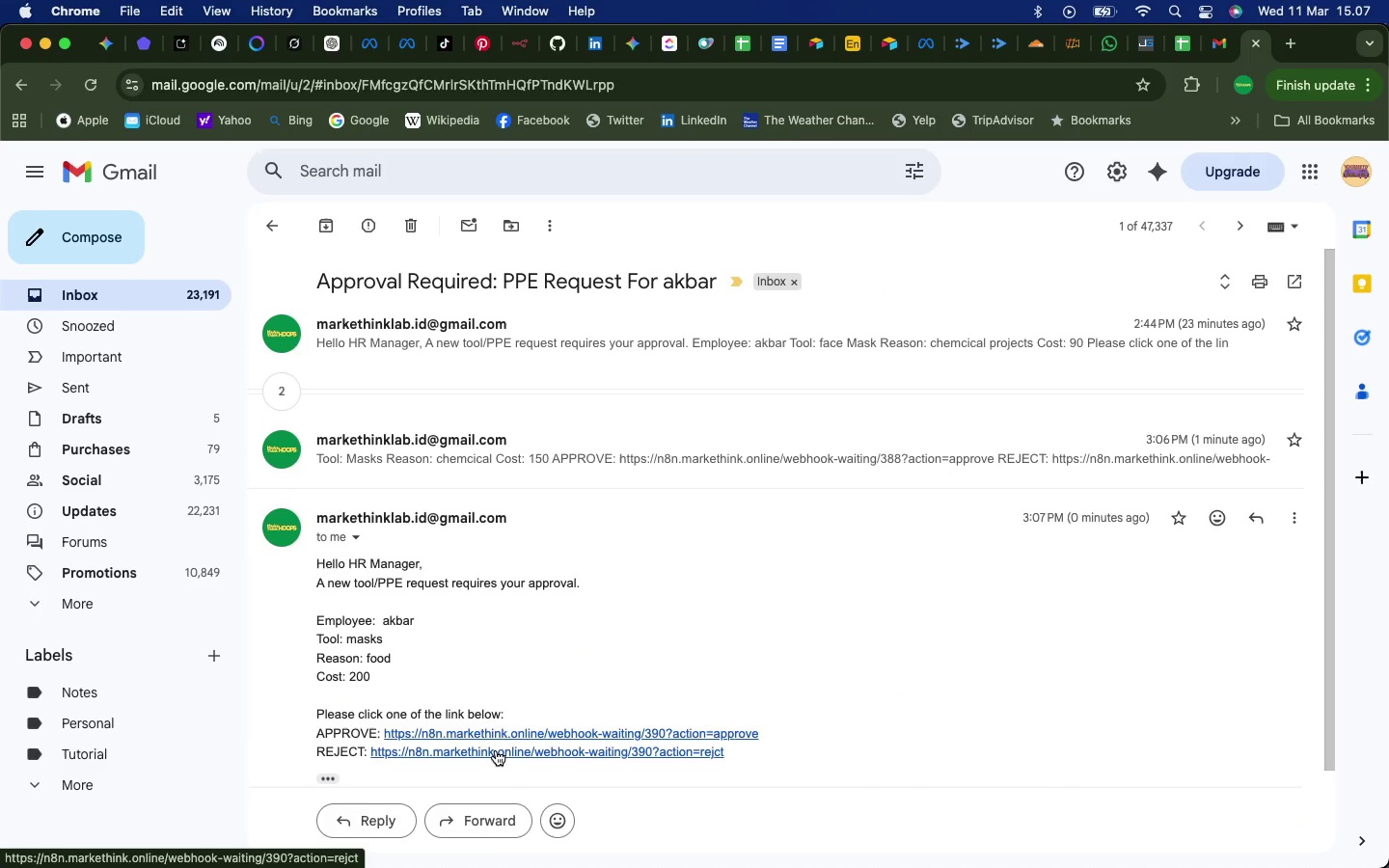 
left_click([496, 750])
 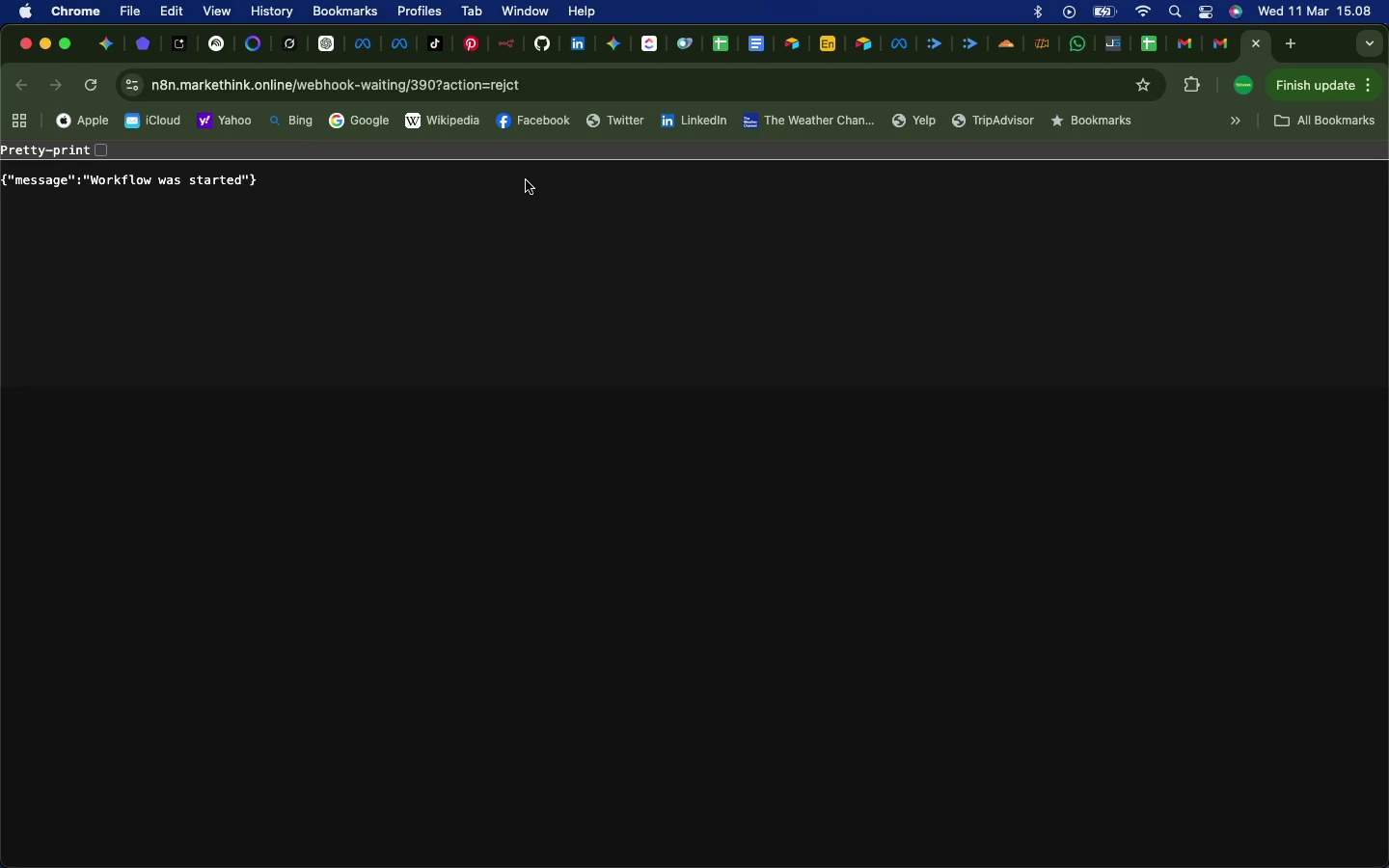 
left_click([505, 44])
 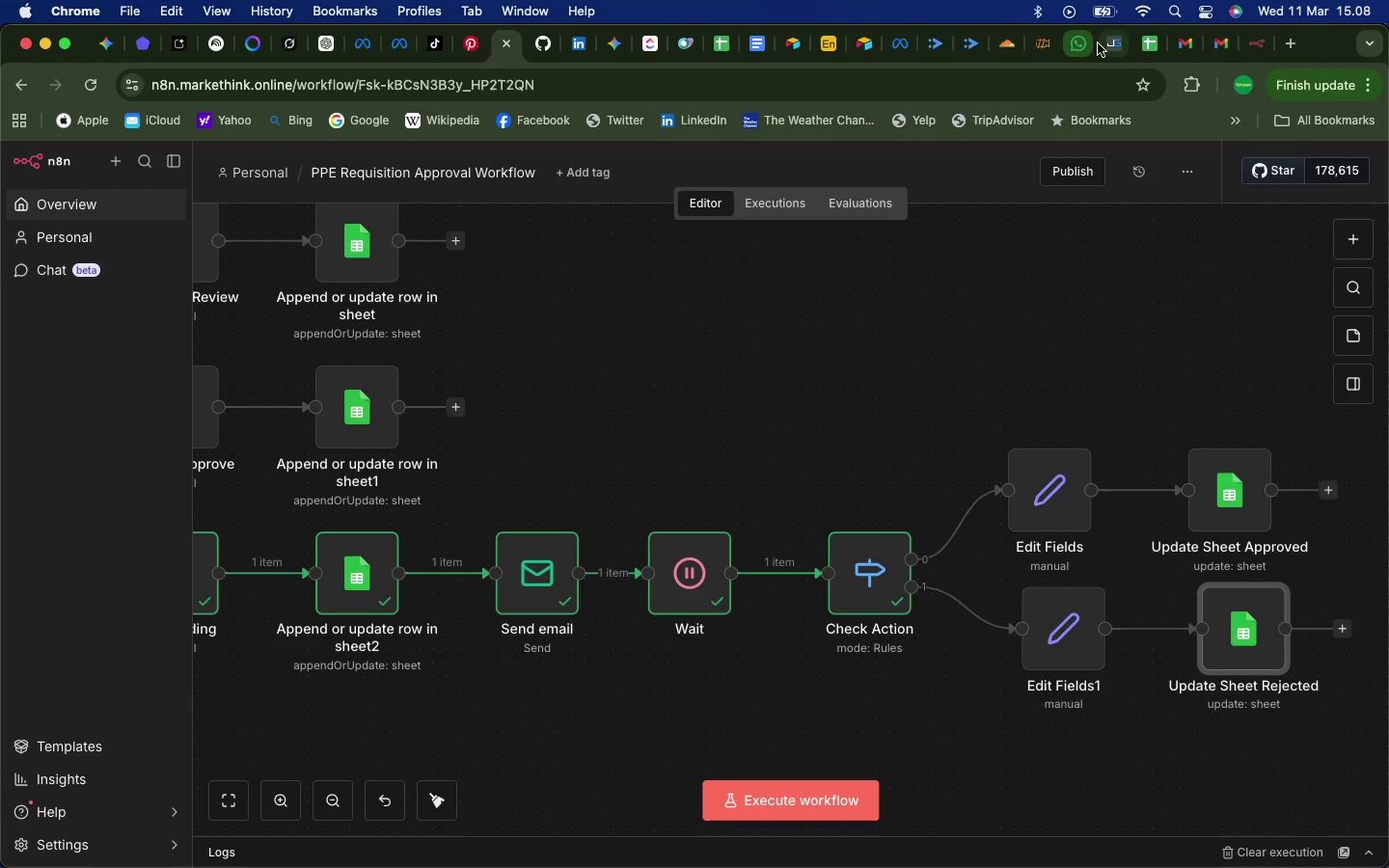 
left_click([1154, 45])
 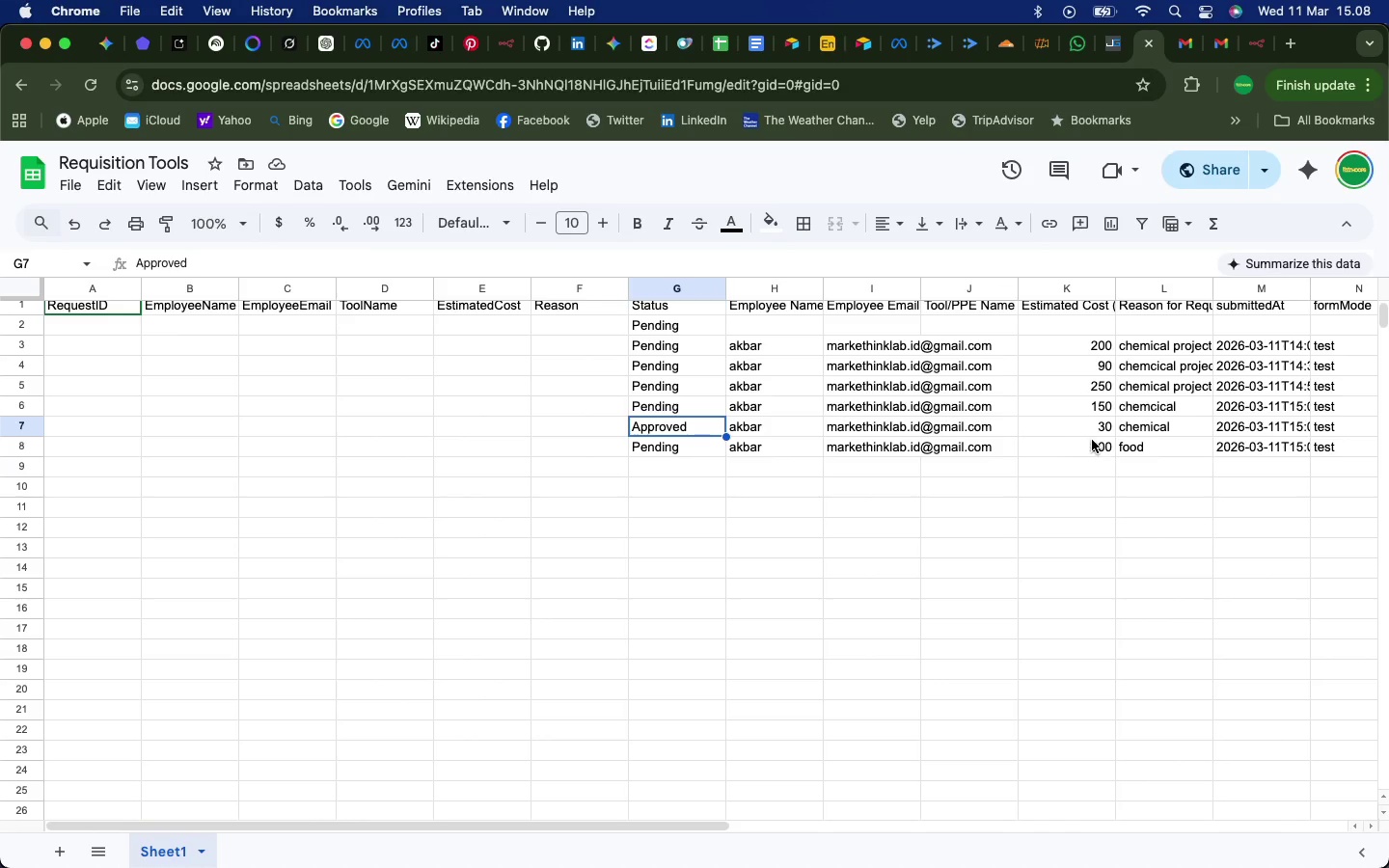 
scroll: coordinate [1092, 440], scroll_direction: down, amount: 13.0
 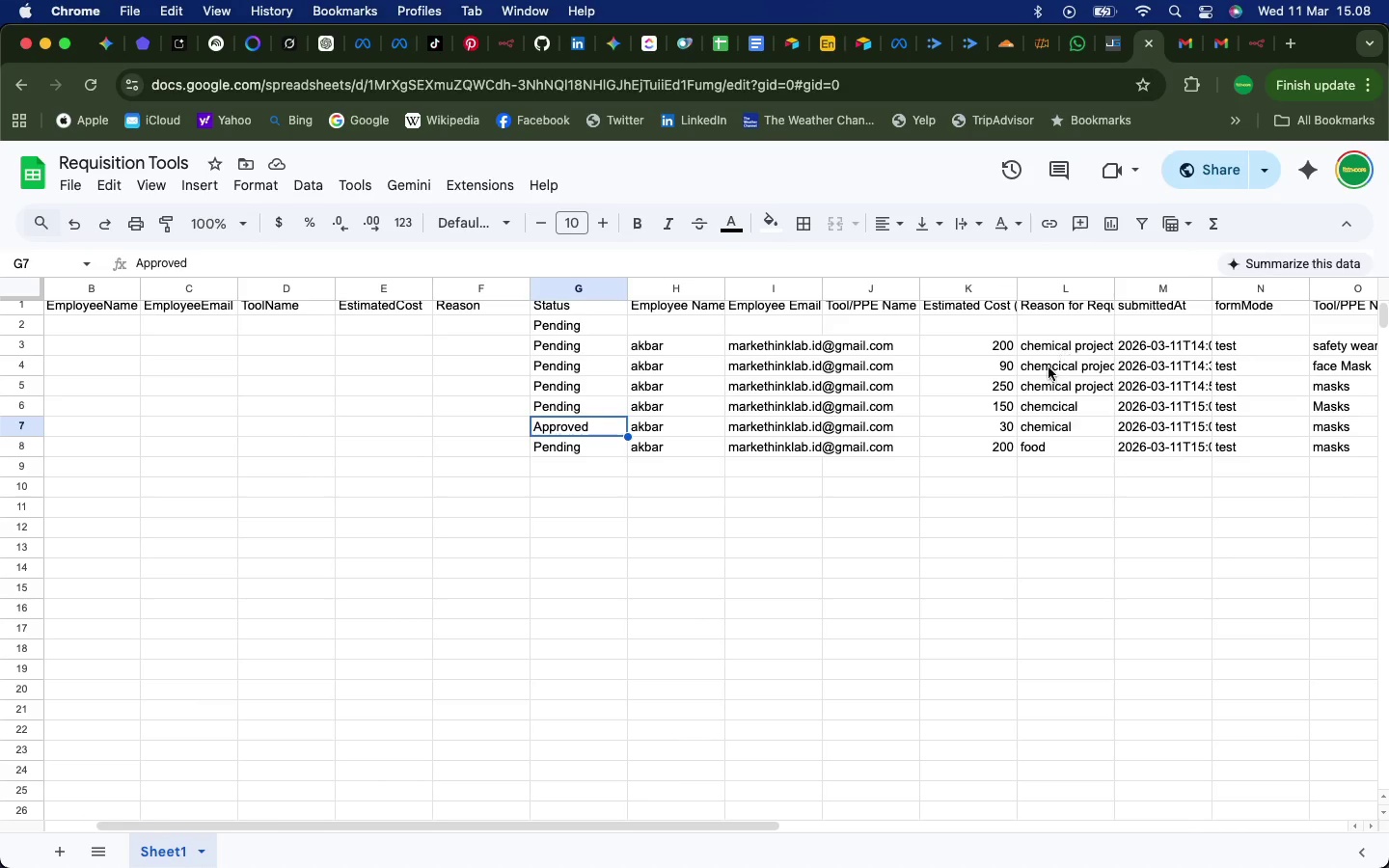 
wait(7.26)
 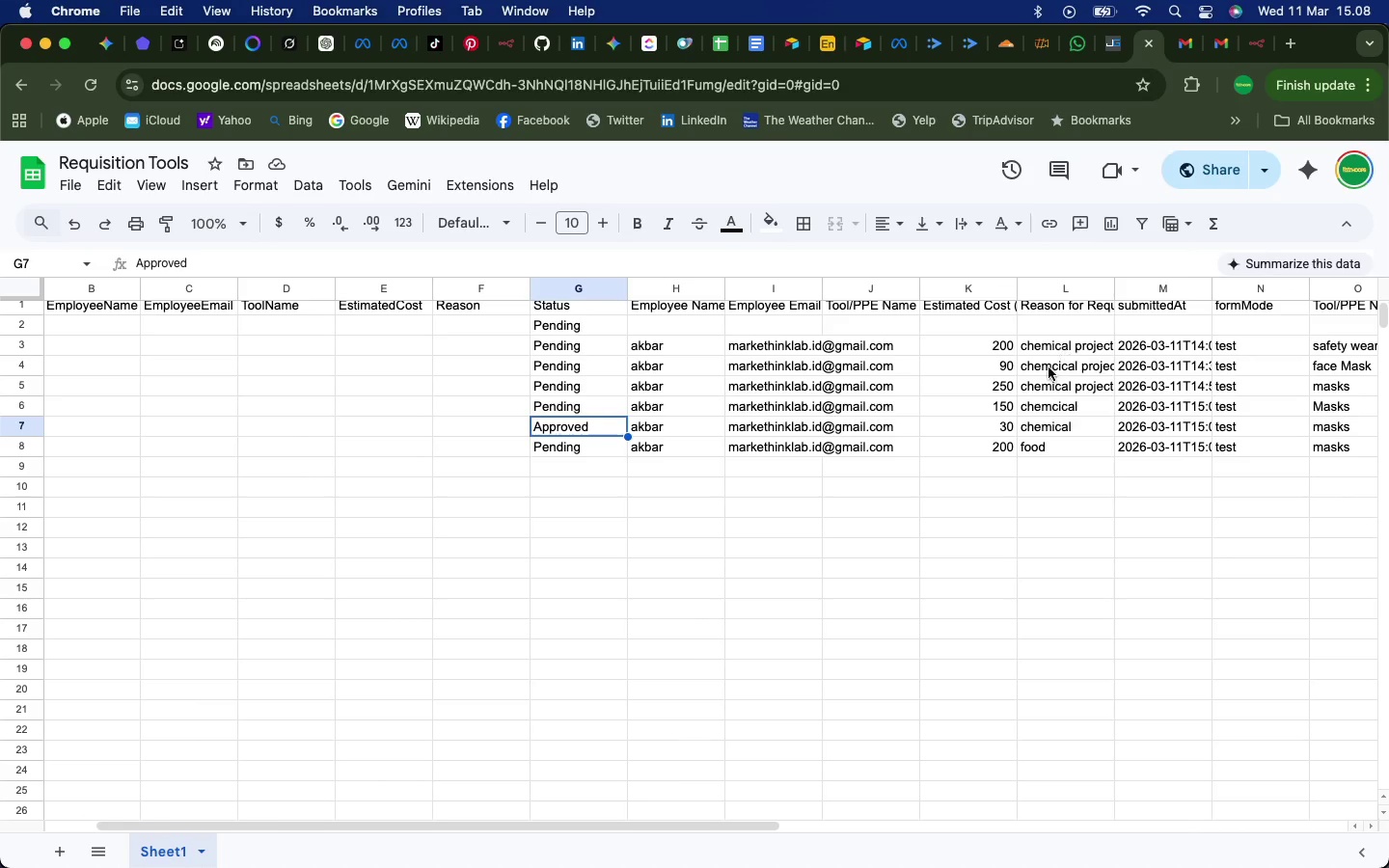 
left_click([508, 43])
 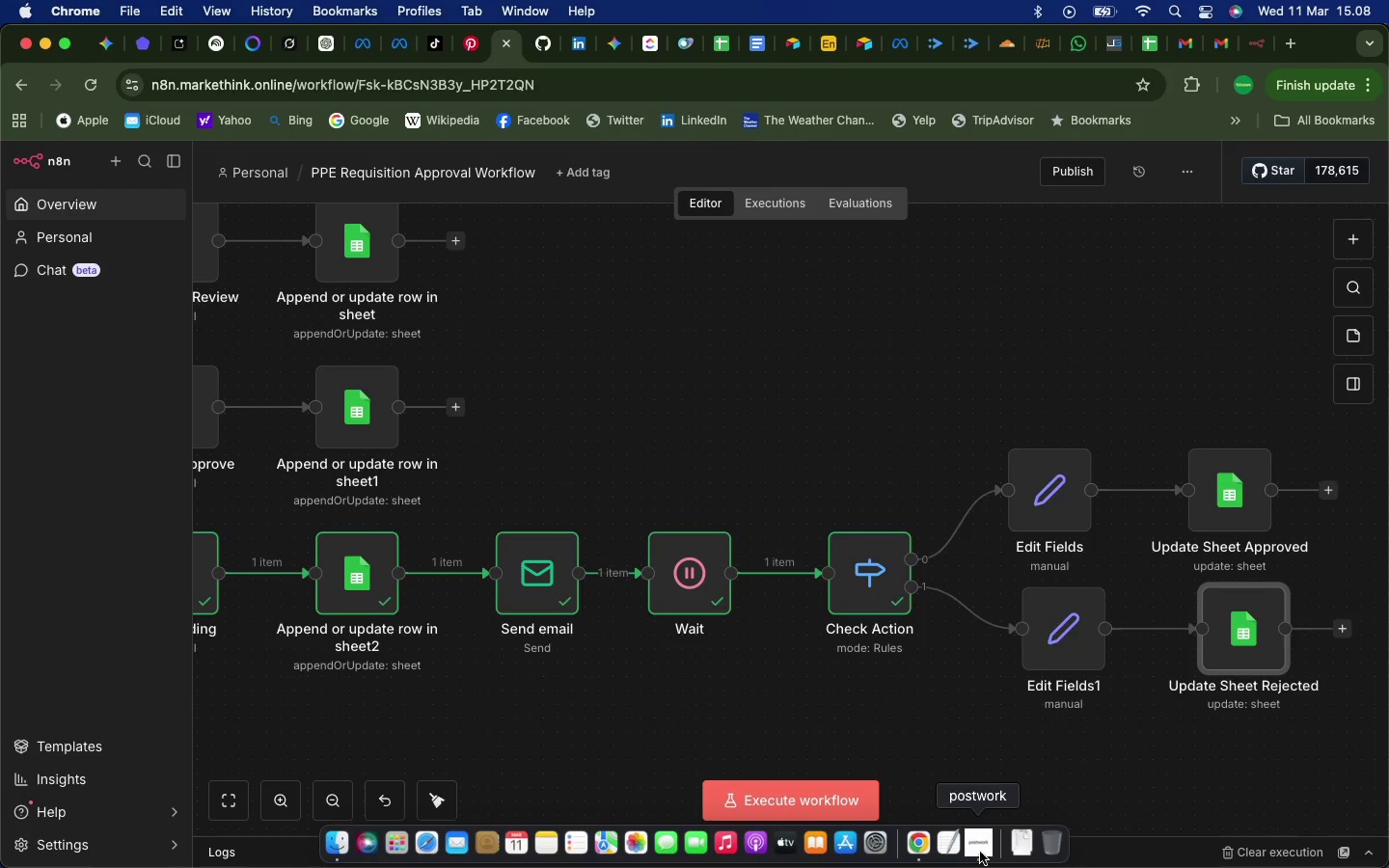 
left_click([979, 847])